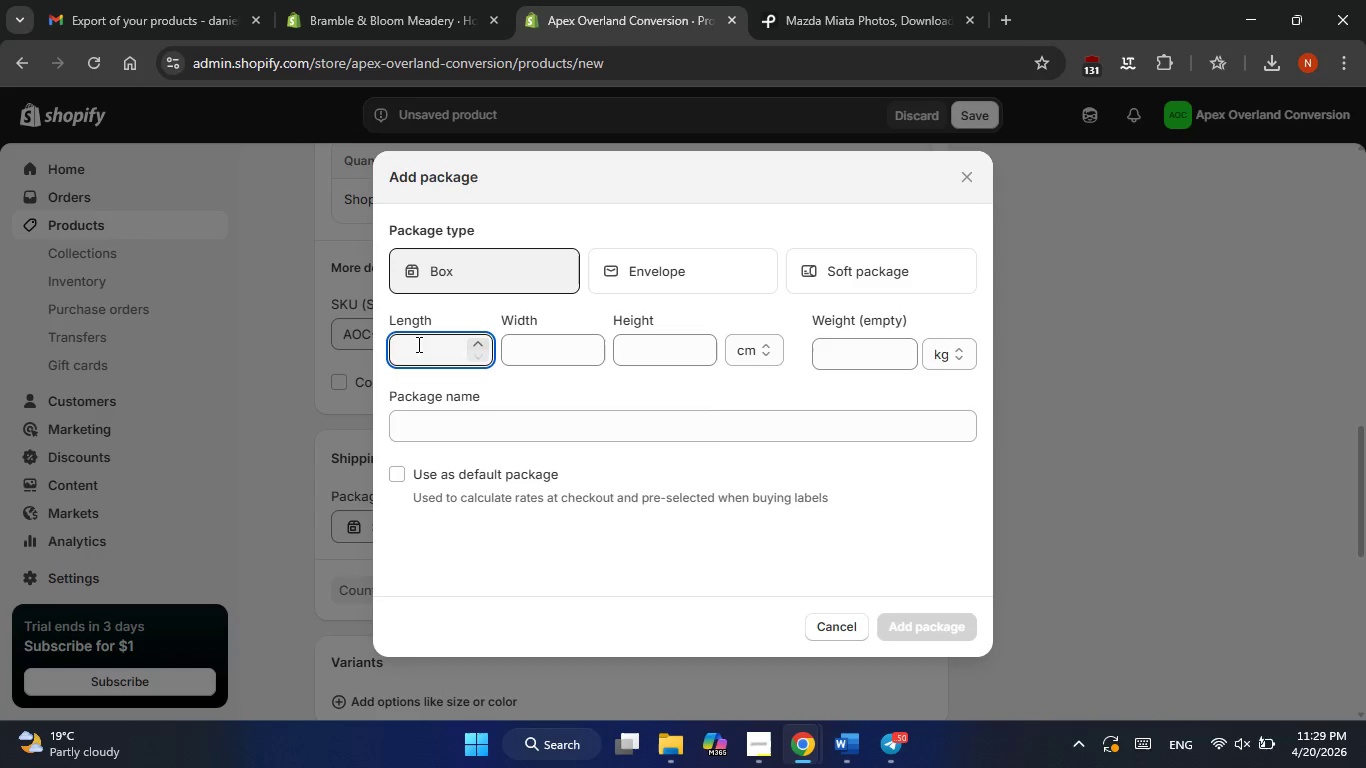 
key(Numpad1)
 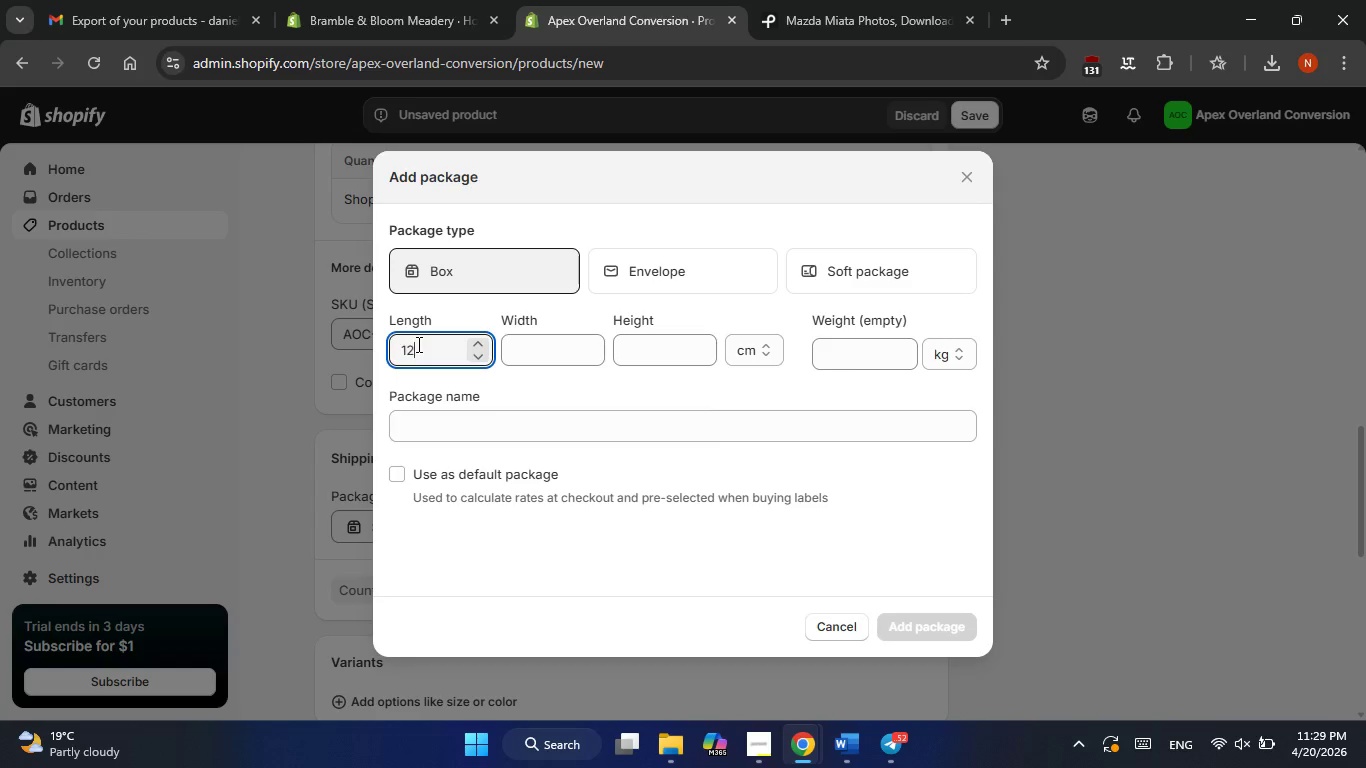 
key(Numpad2)
 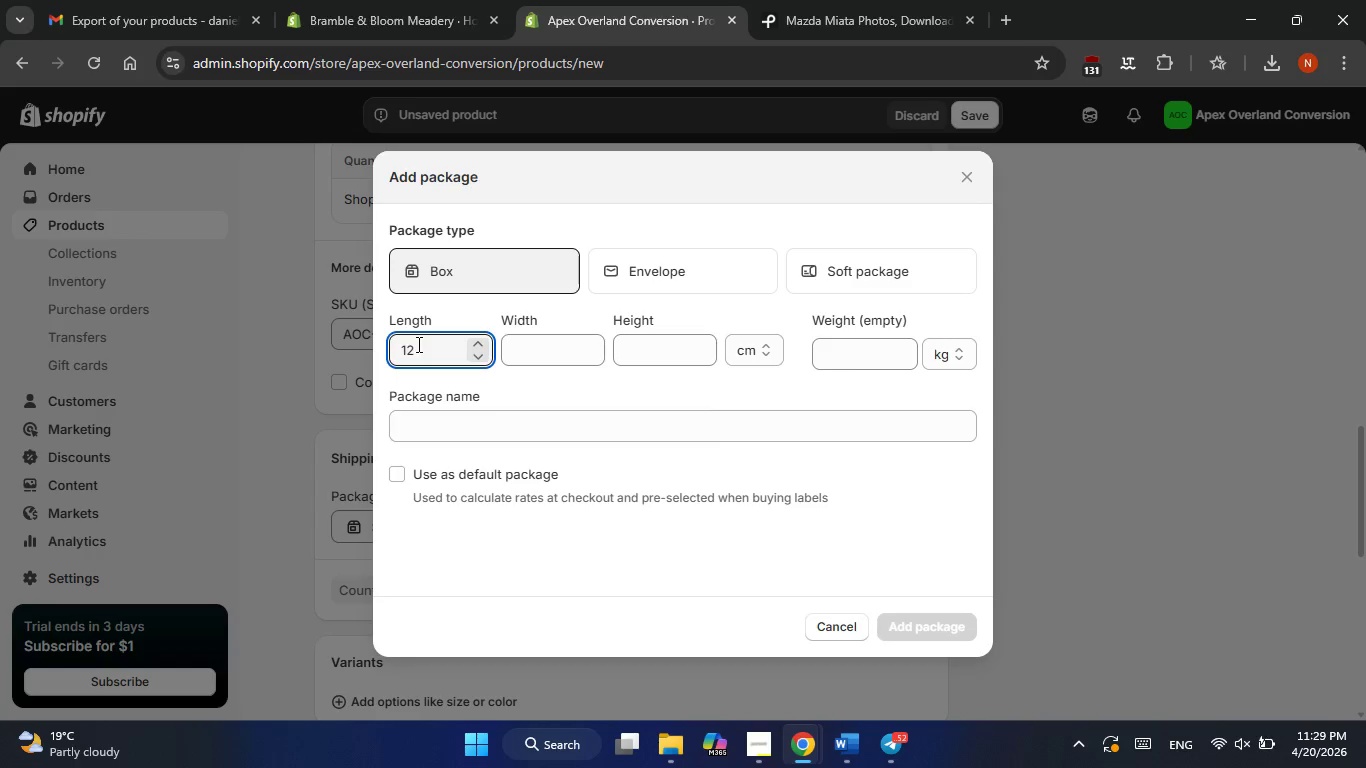 
key(Backspace)
 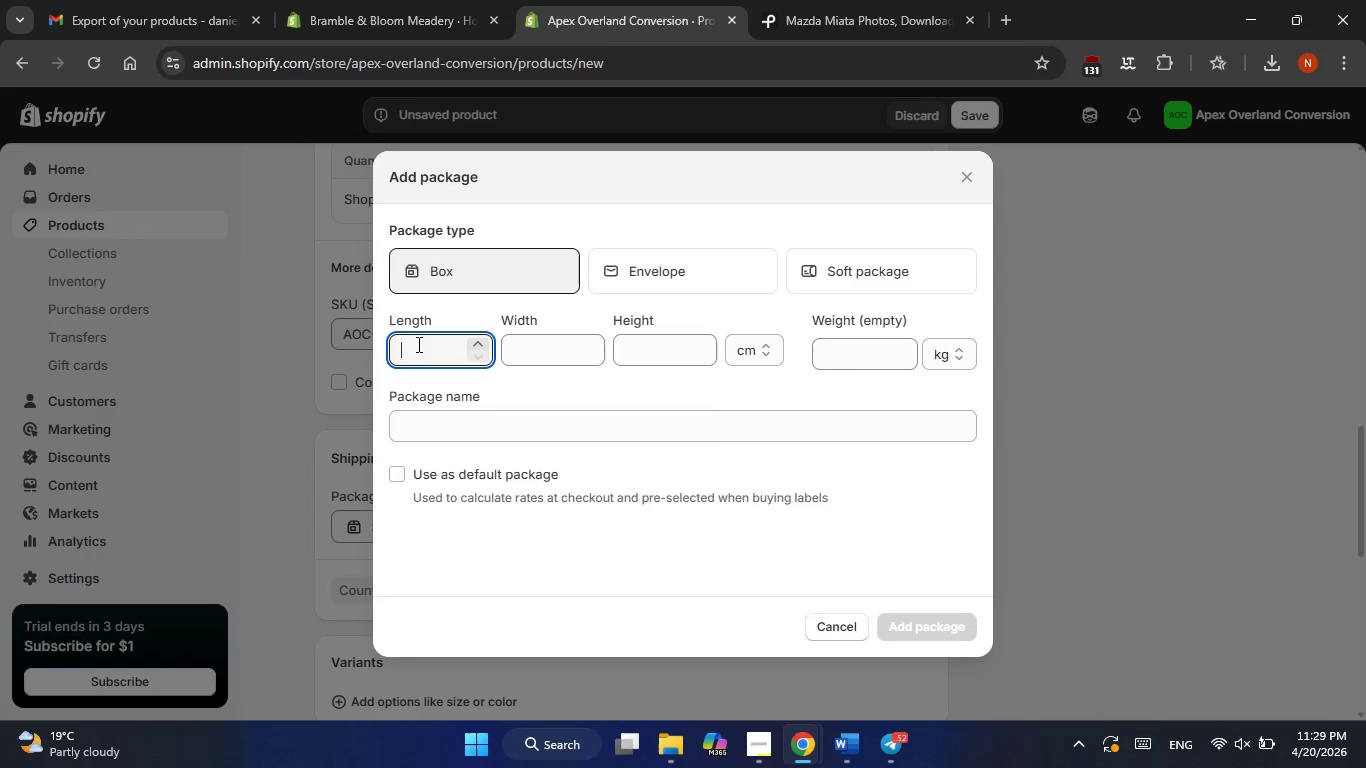 
key(Backspace)
 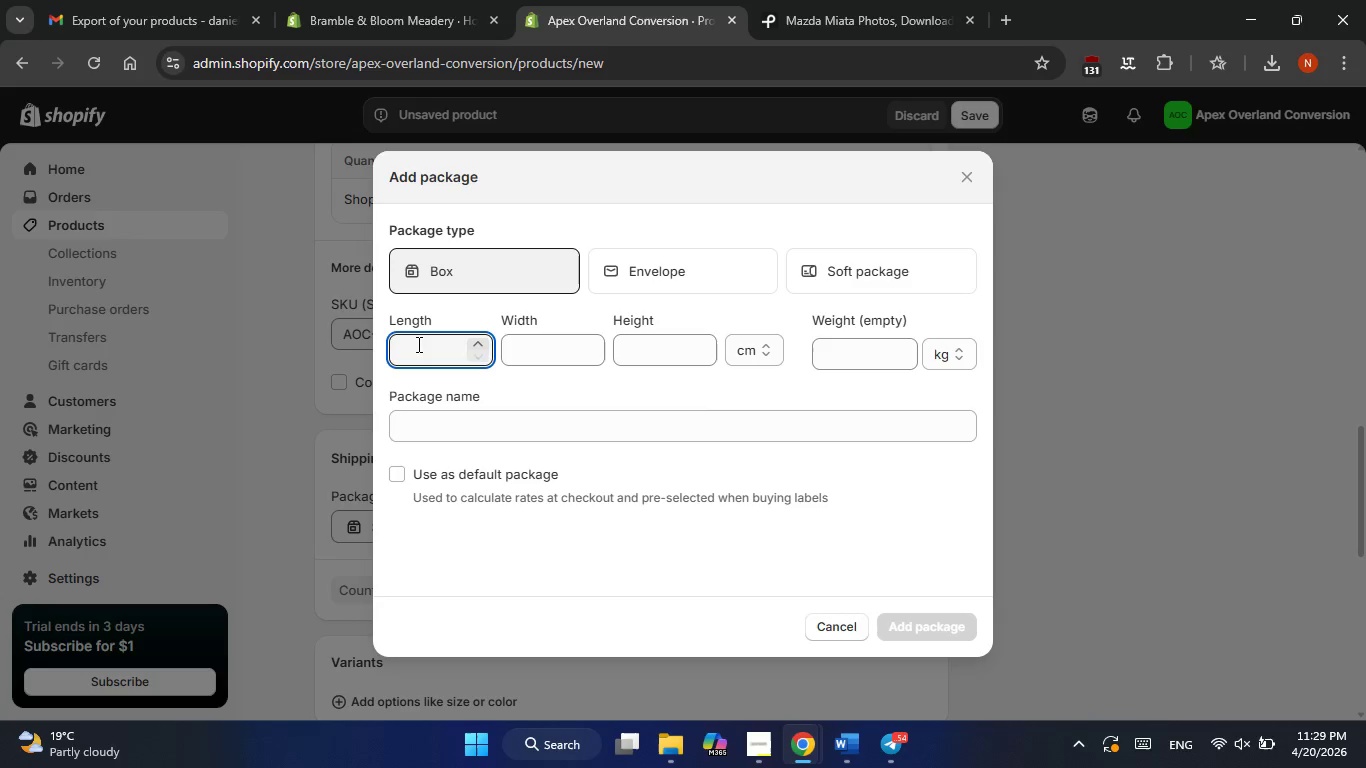 
wait(21.75)
 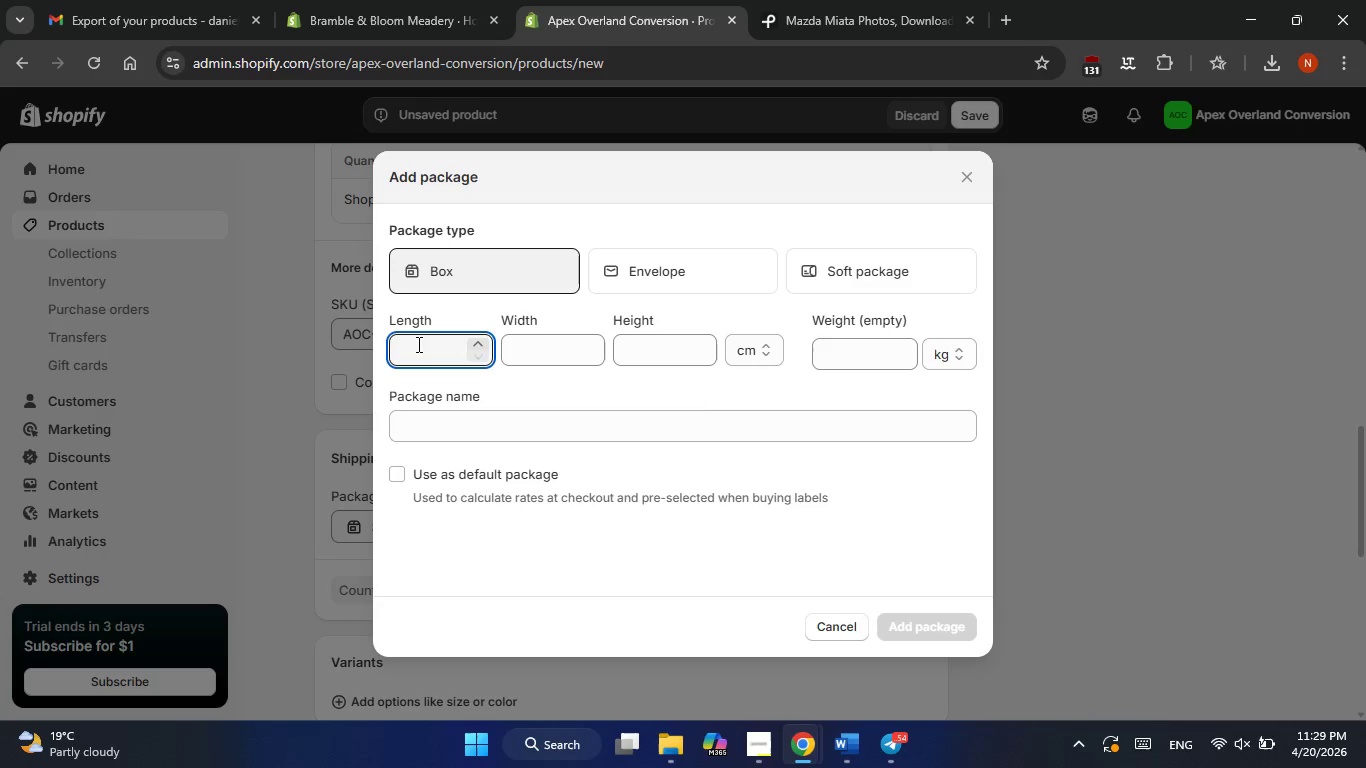 
key(Numpad6)
 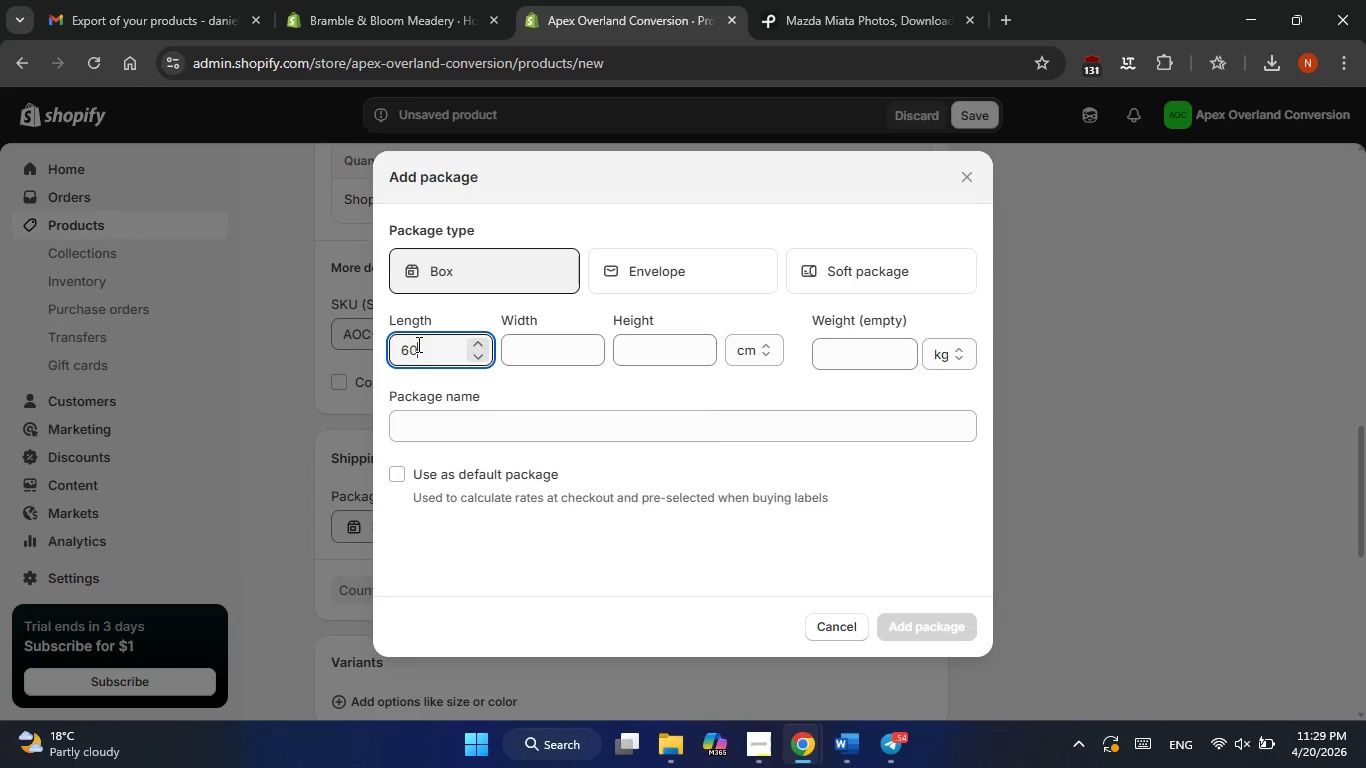 
key(Numpad0)
 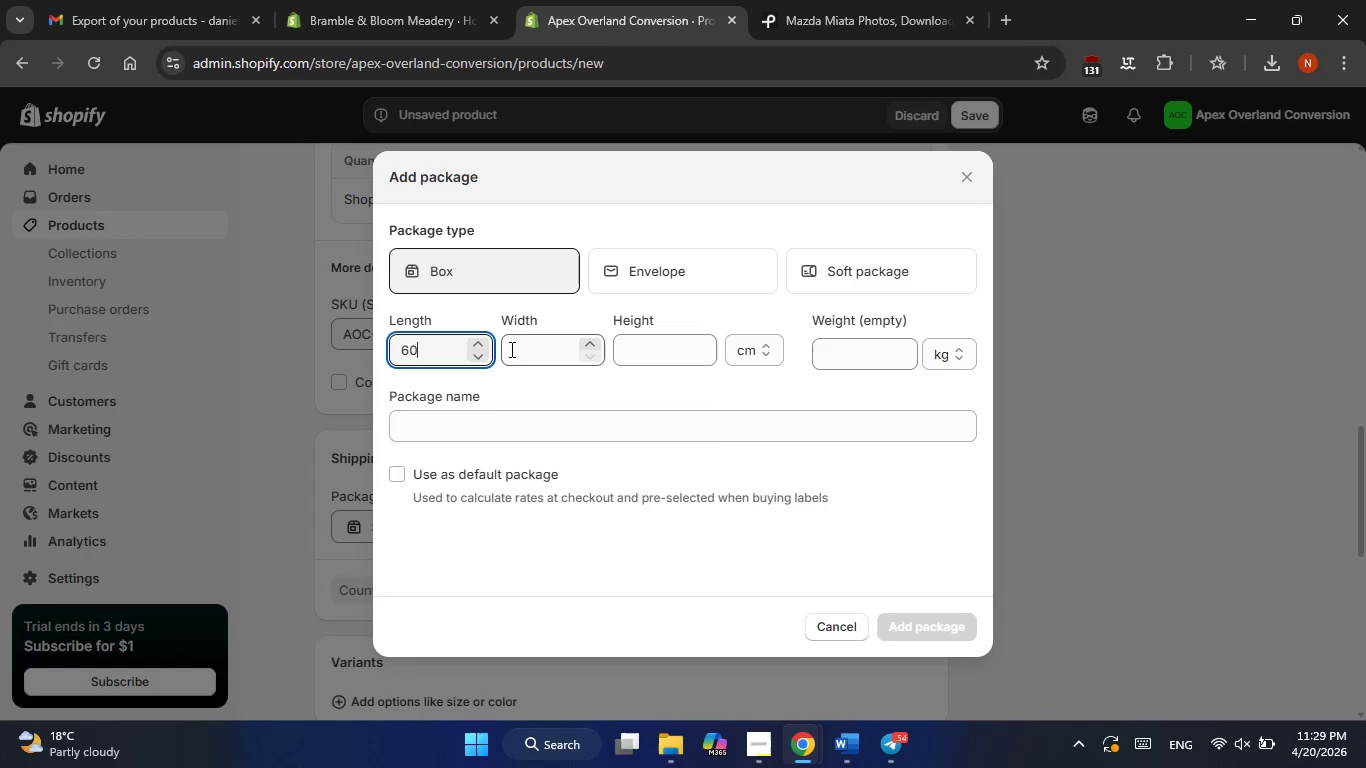 
left_click([535, 344])
 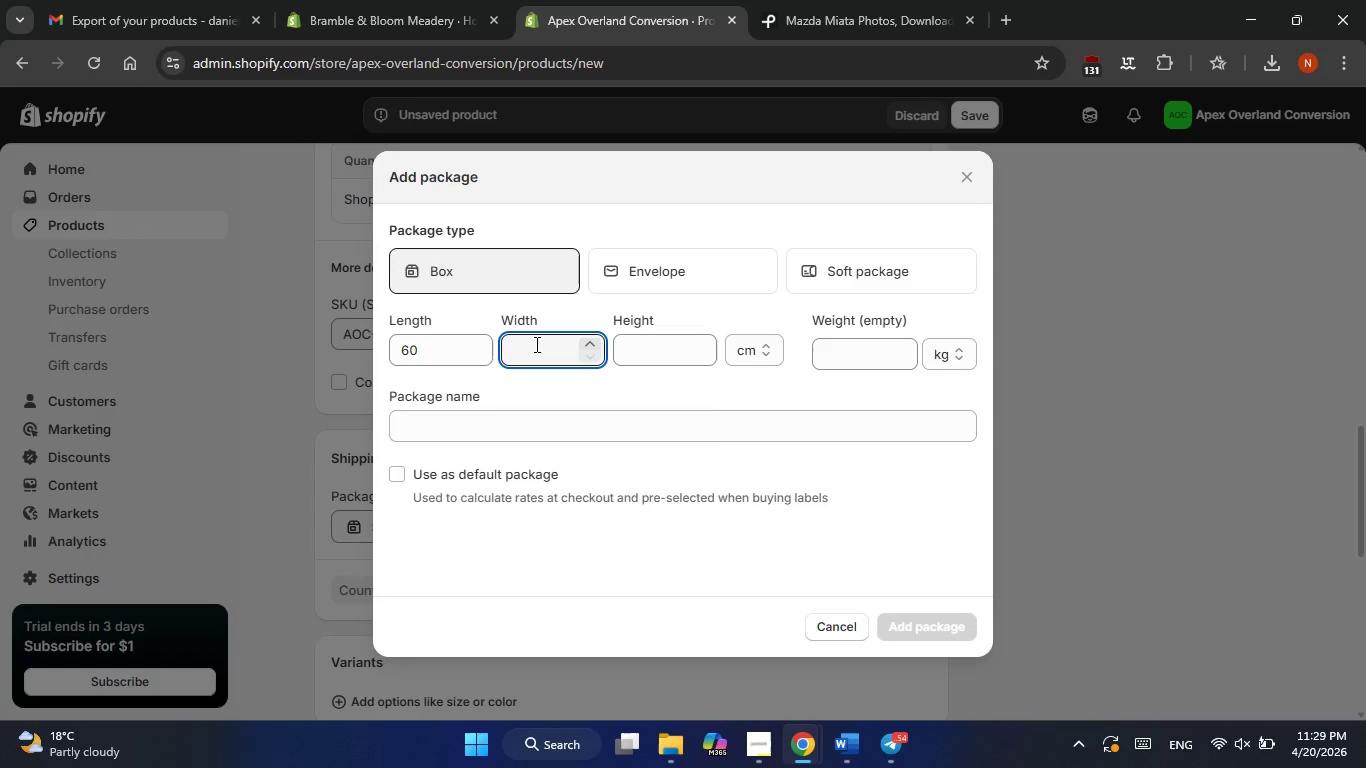 
key(Numpad4)
 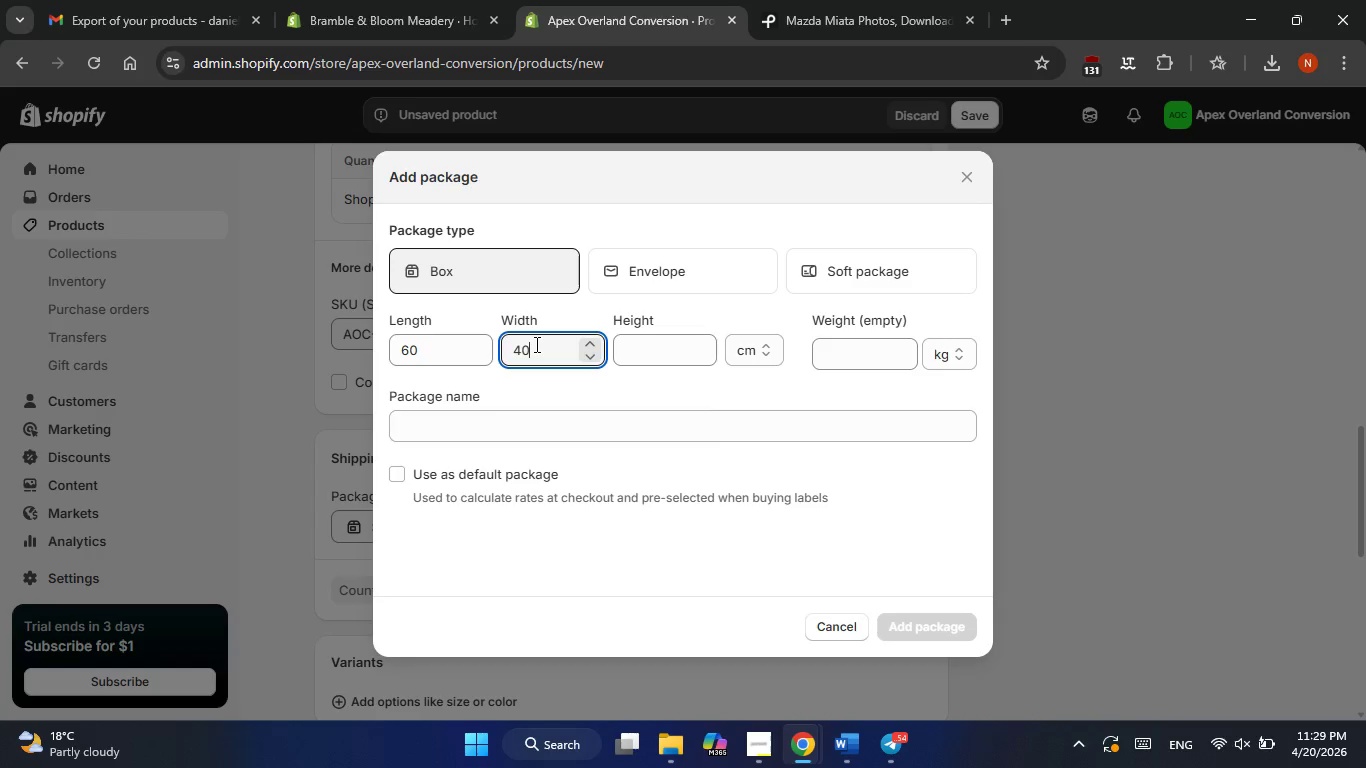 
key(Numpad0)
 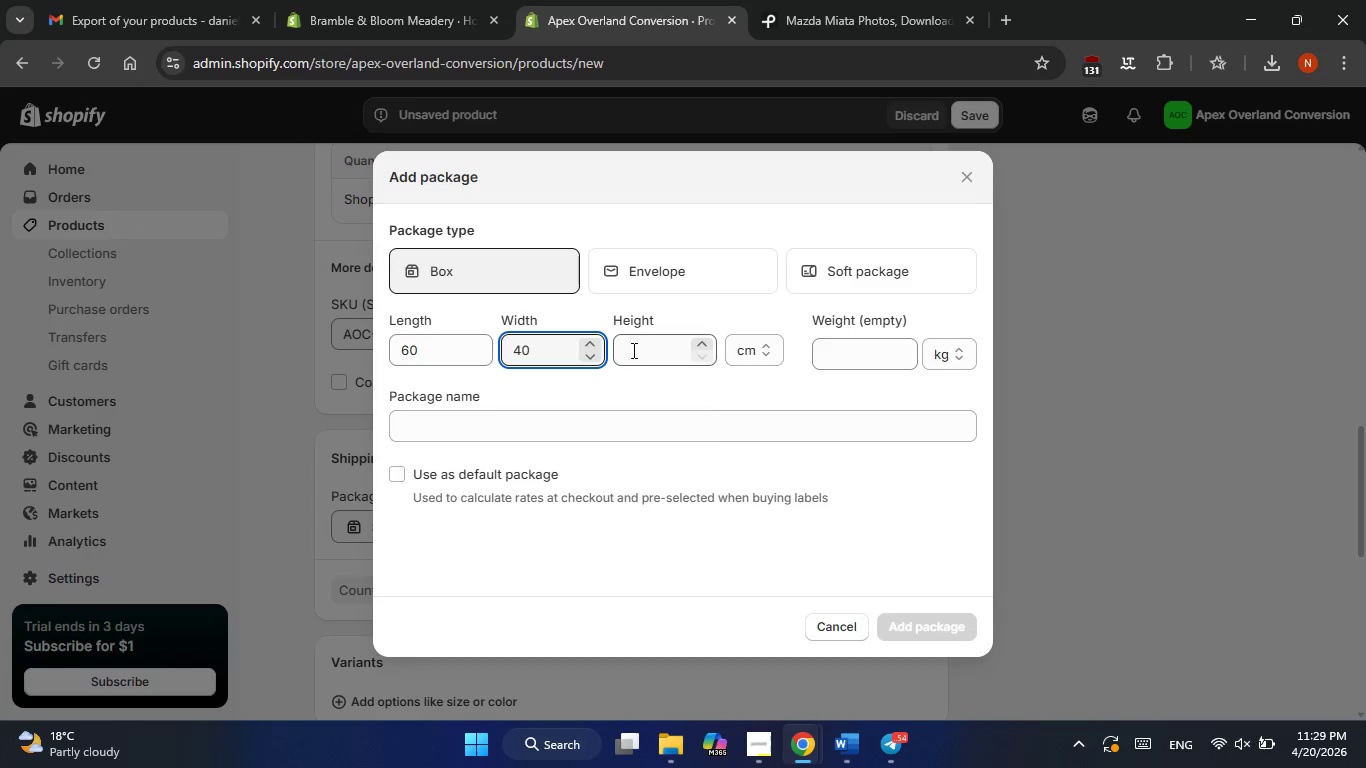 
left_click([639, 353])
 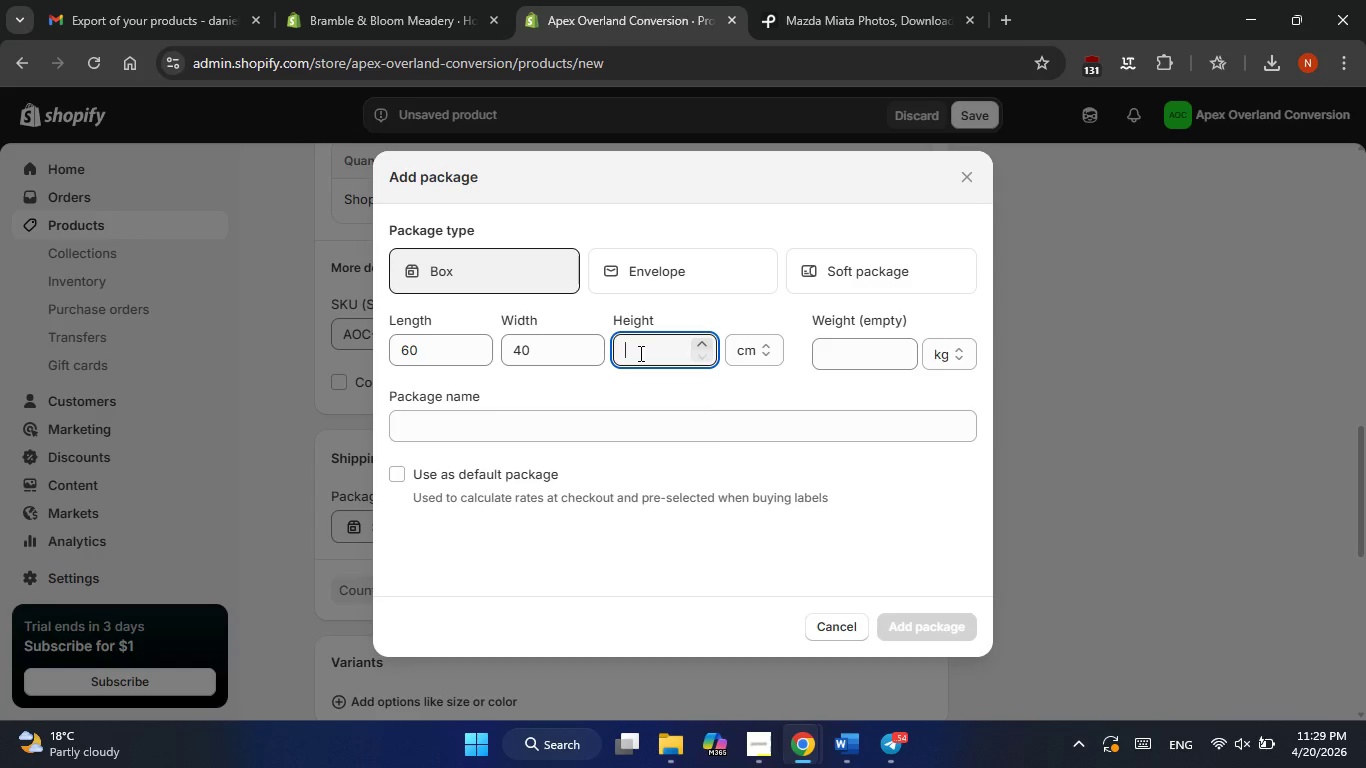 
wait(6.06)
 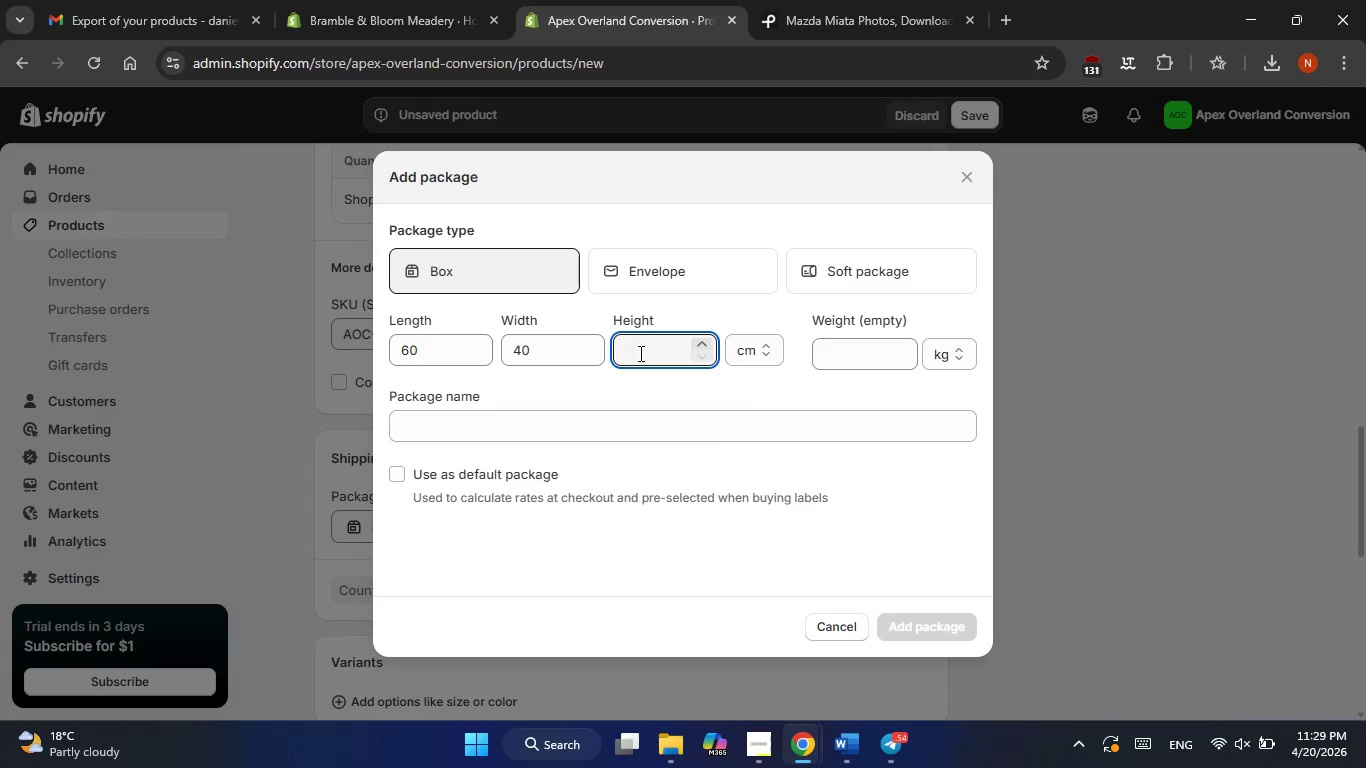 
key(Numpad4)
 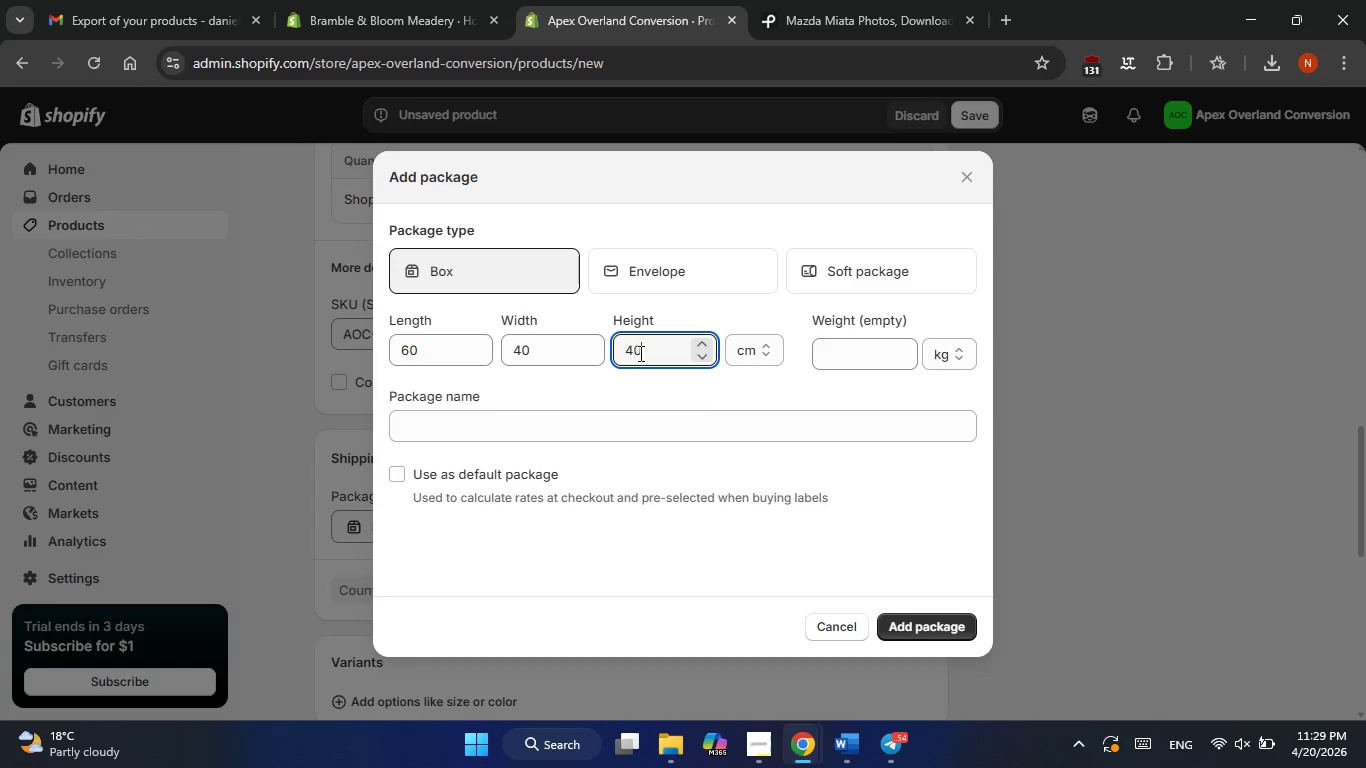 
key(Numpad0)
 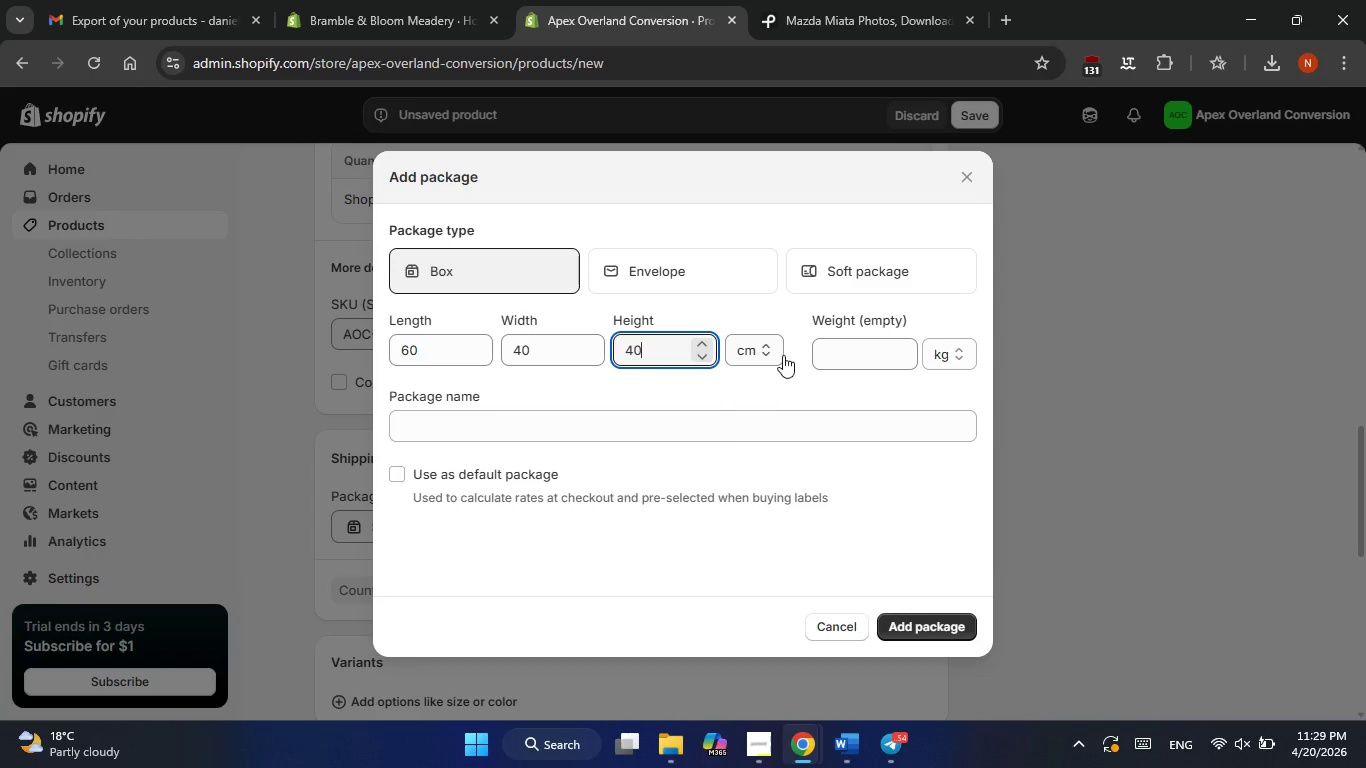 
left_click([878, 343])
 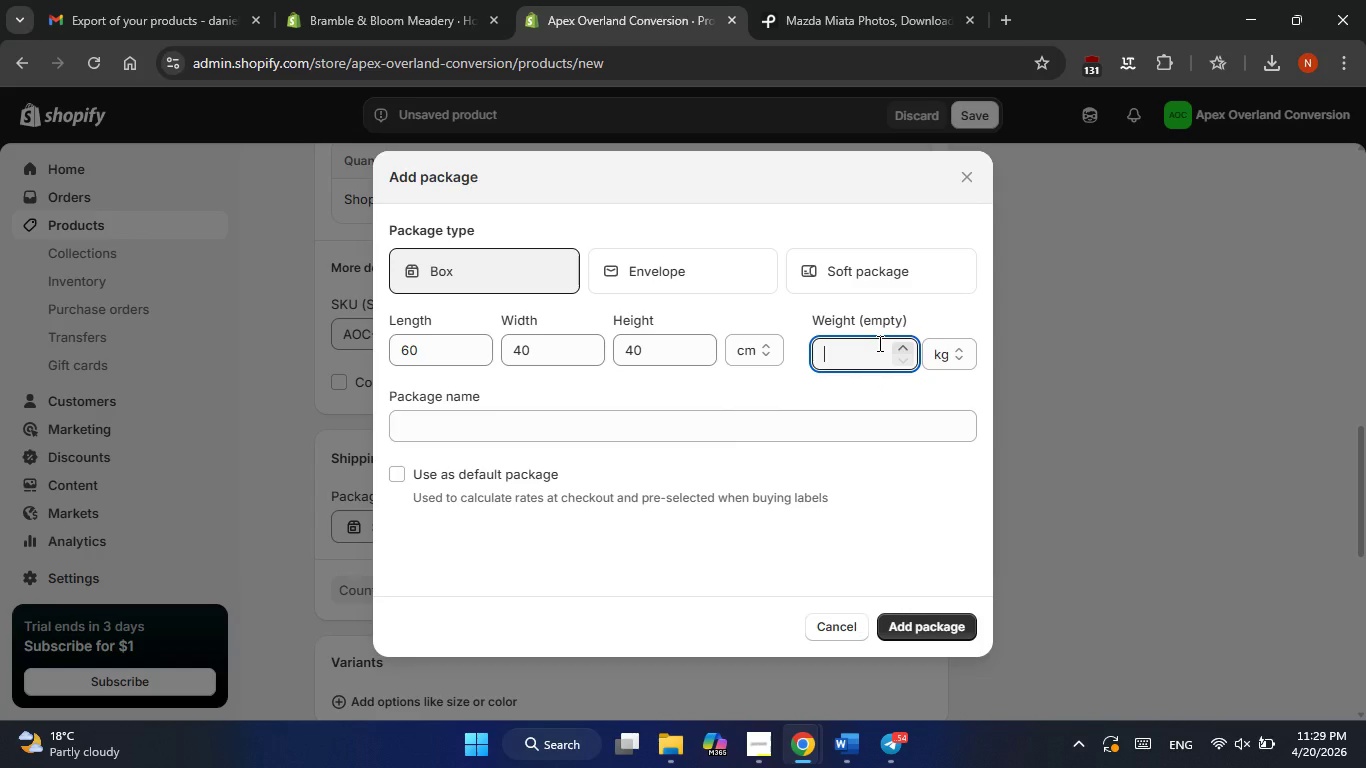 
key(Numpad8)
 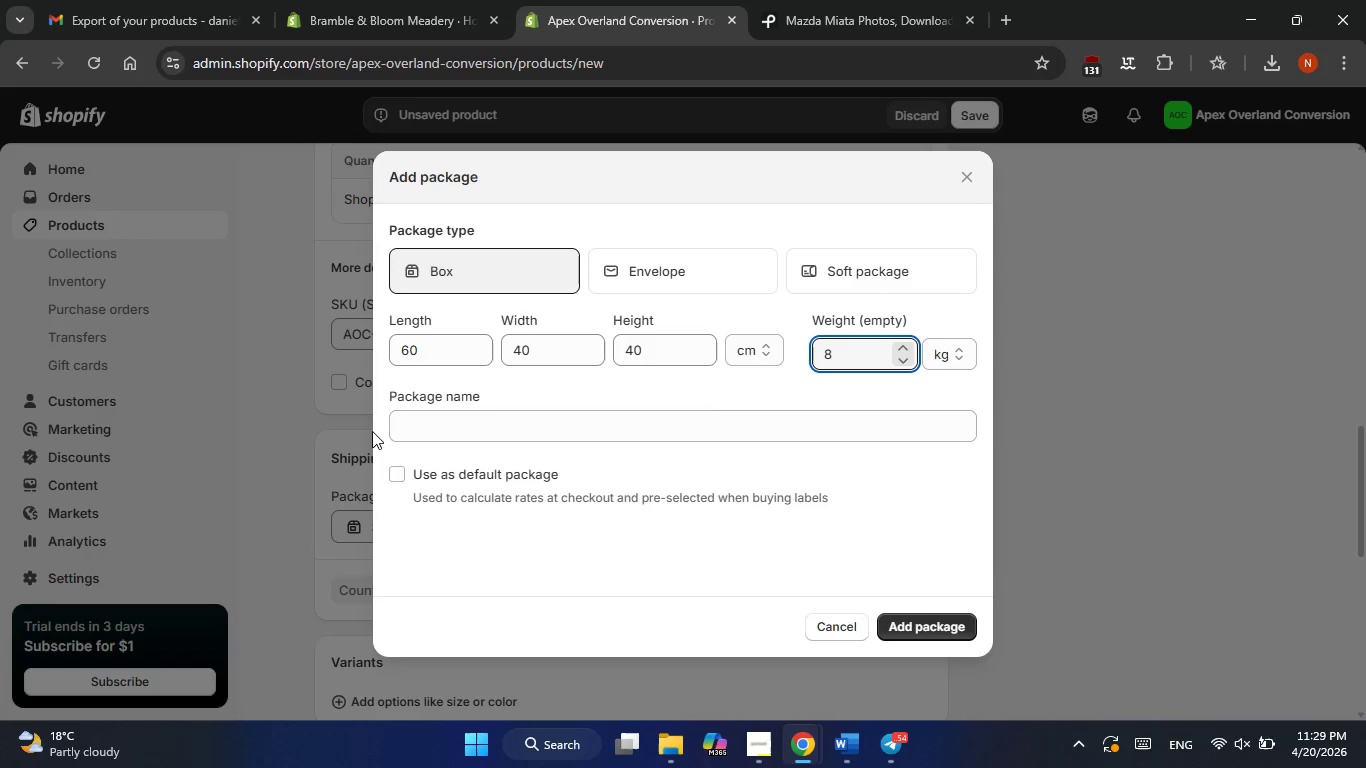 
left_click([427, 429])
 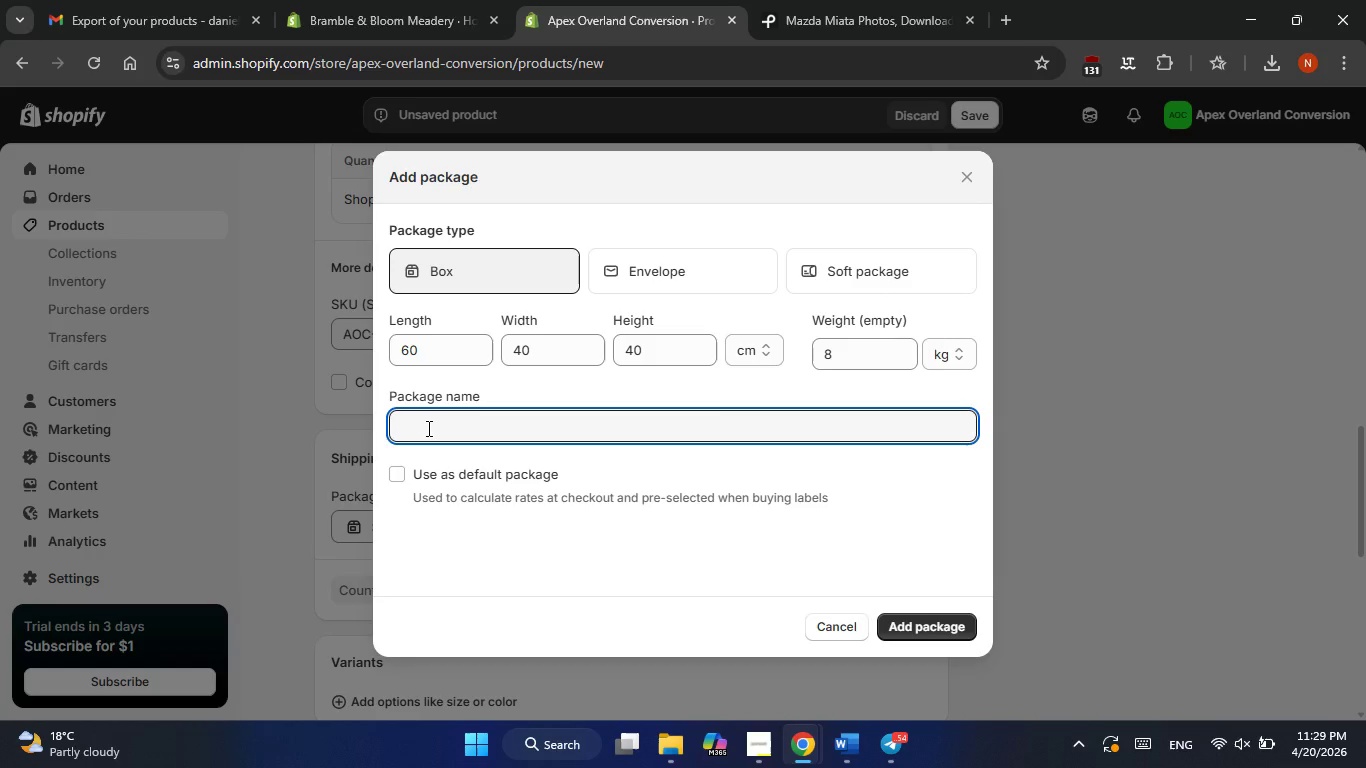 
type(Package 1)
 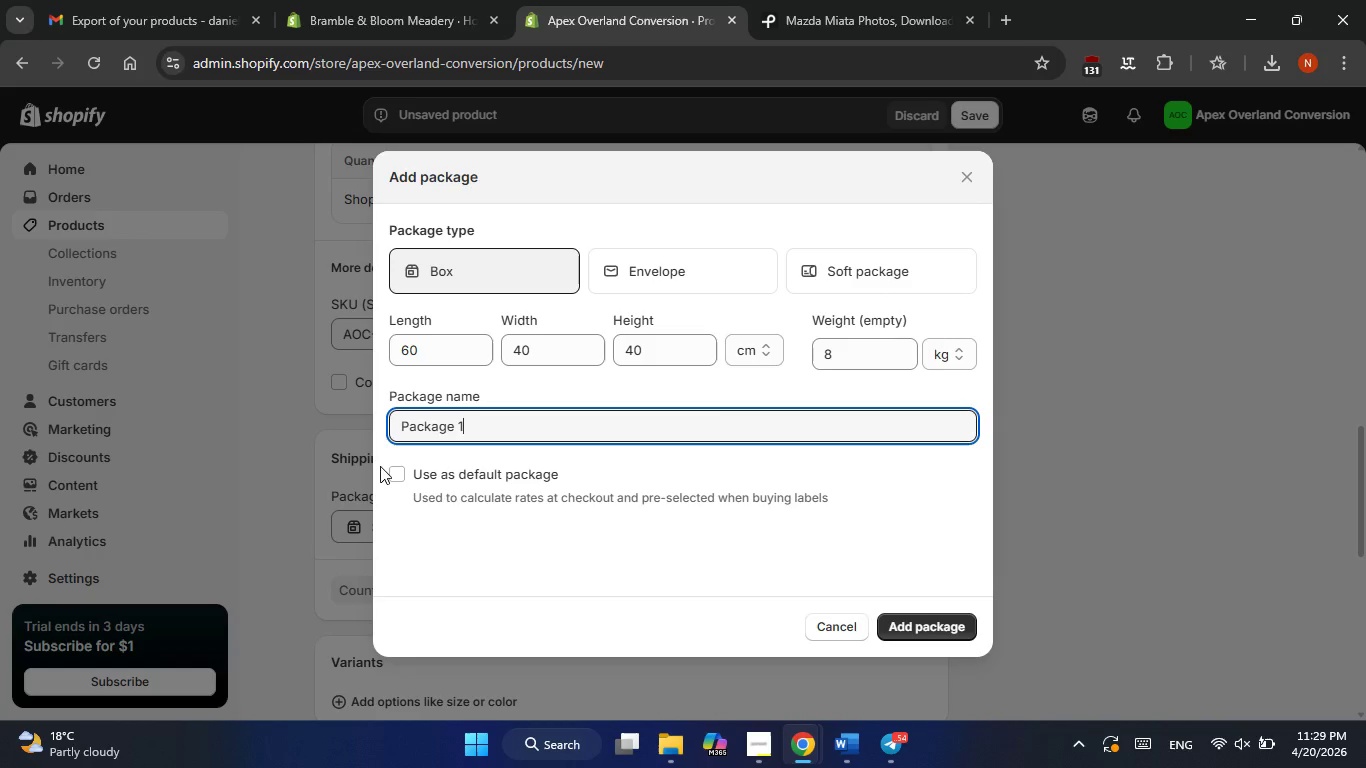 
left_click([398, 475])
 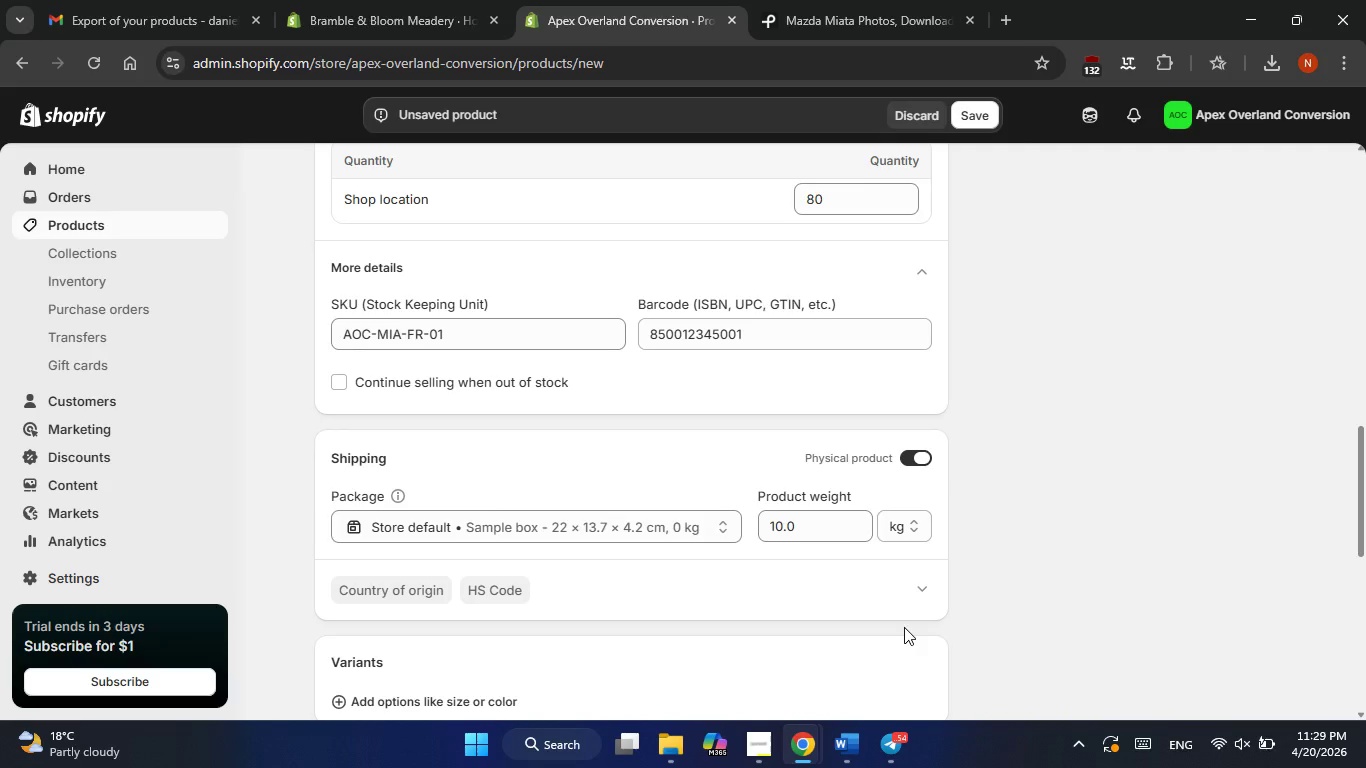 
scroll: coordinate [672, 608], scroll_direction: down, amount: 3.0
 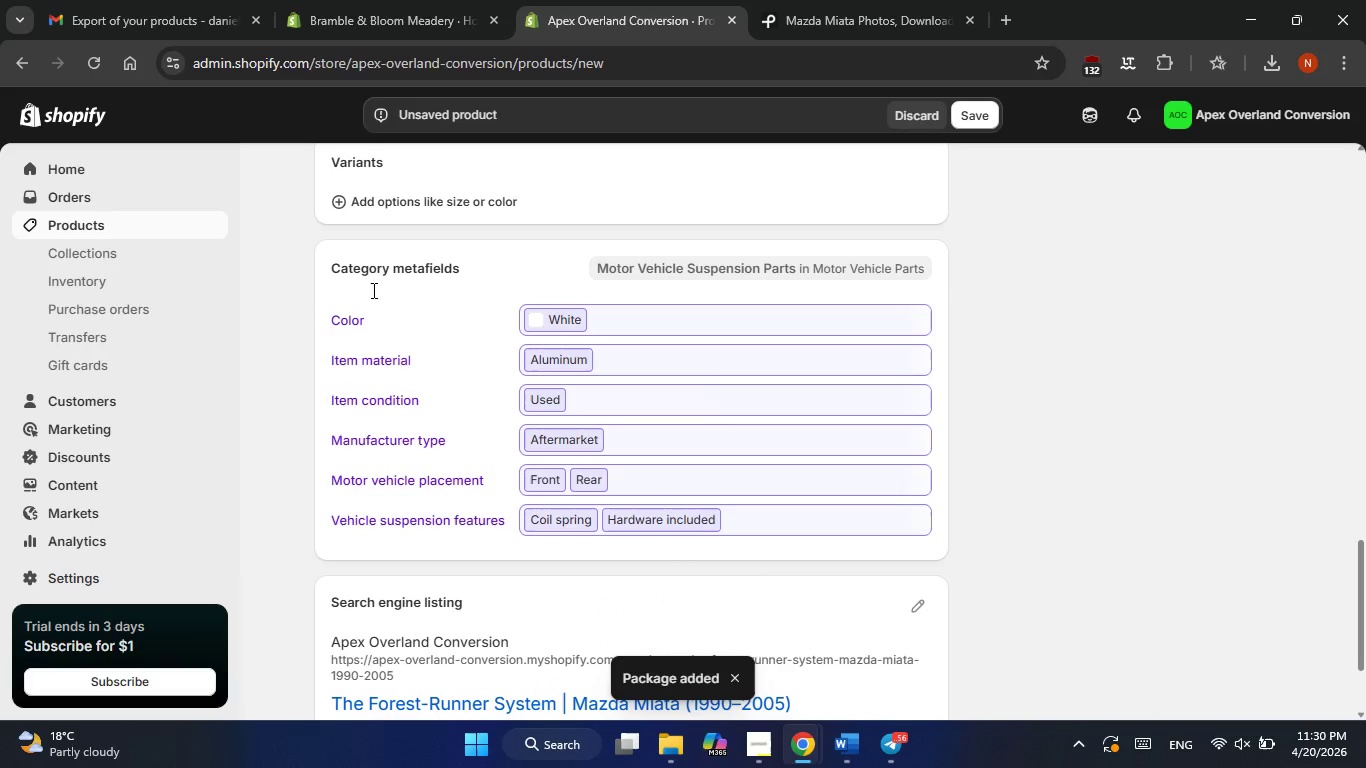 
scroll: coordinate [379, 407], scroll_direction: up, amount: 1.0
 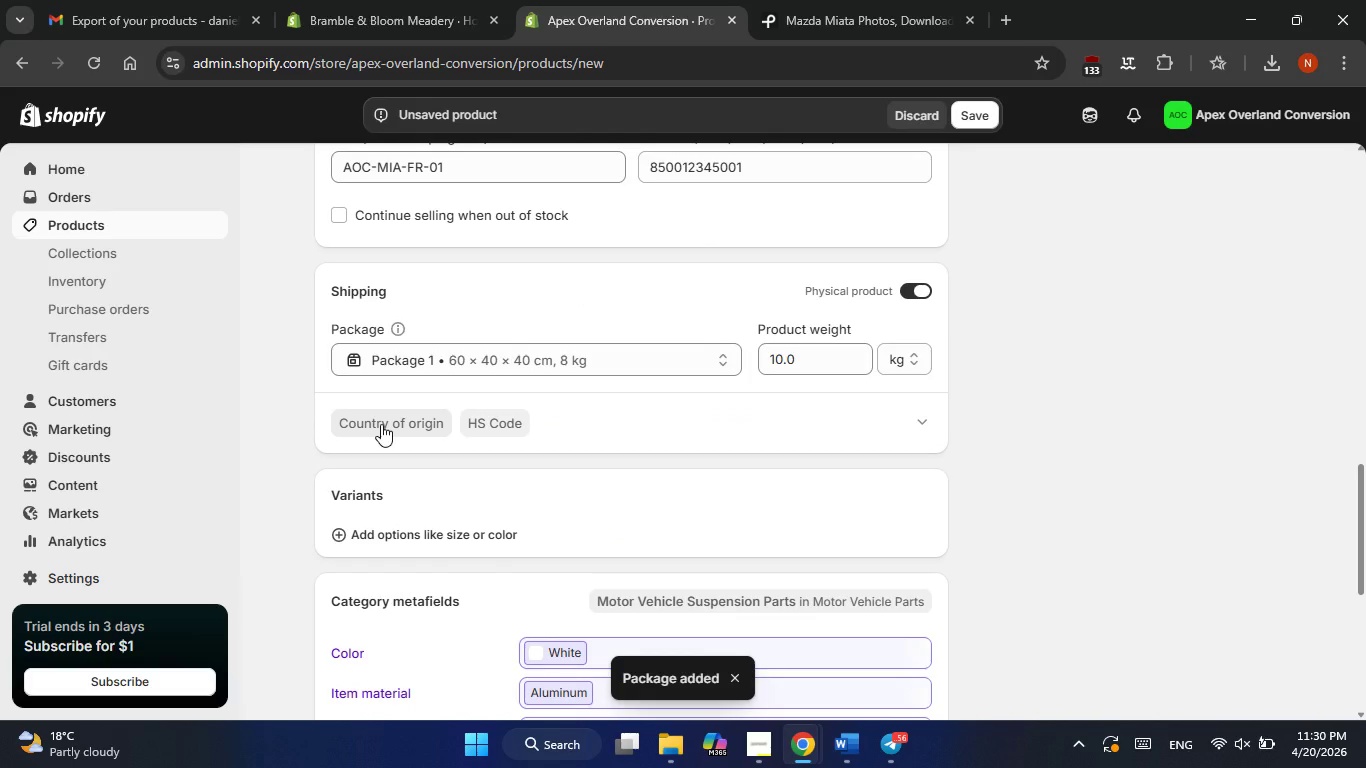 
left_click([381, 424])
 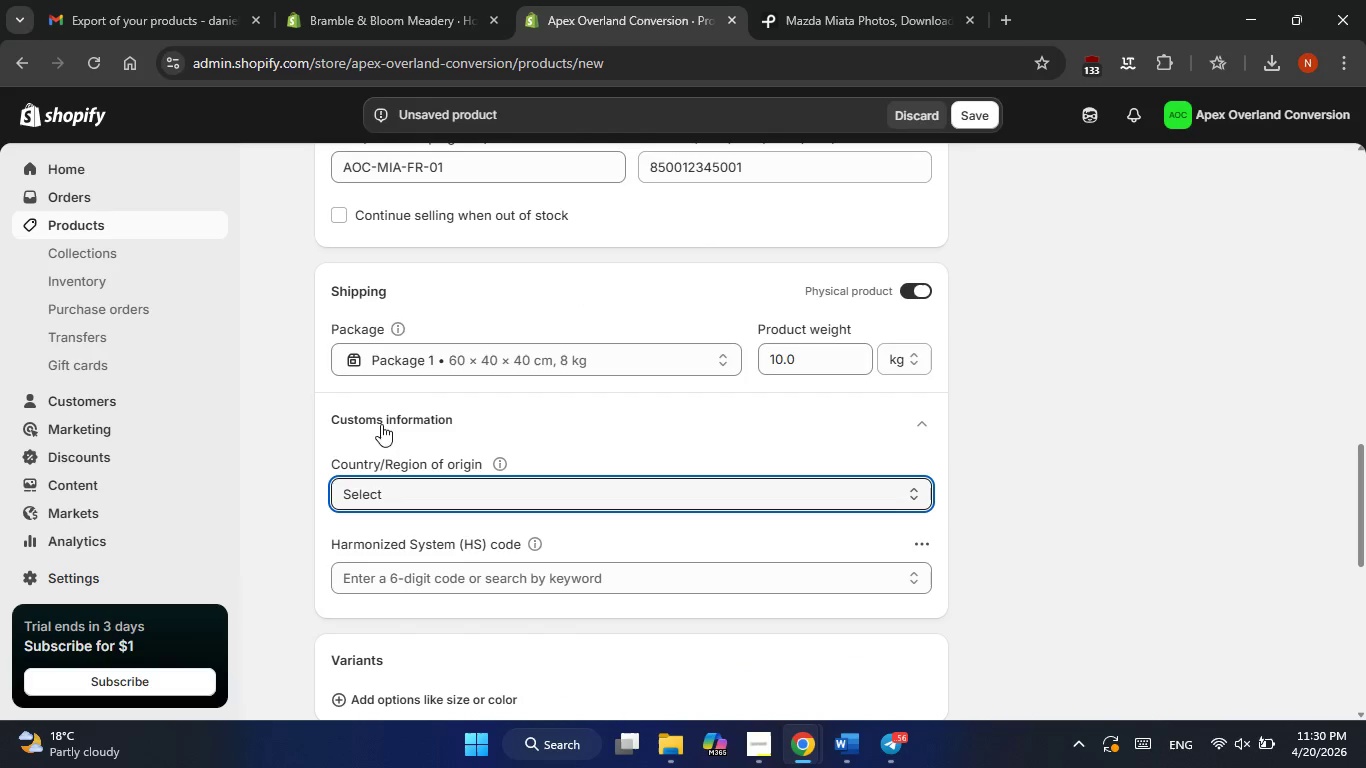 
mouse_move([417, 446])
 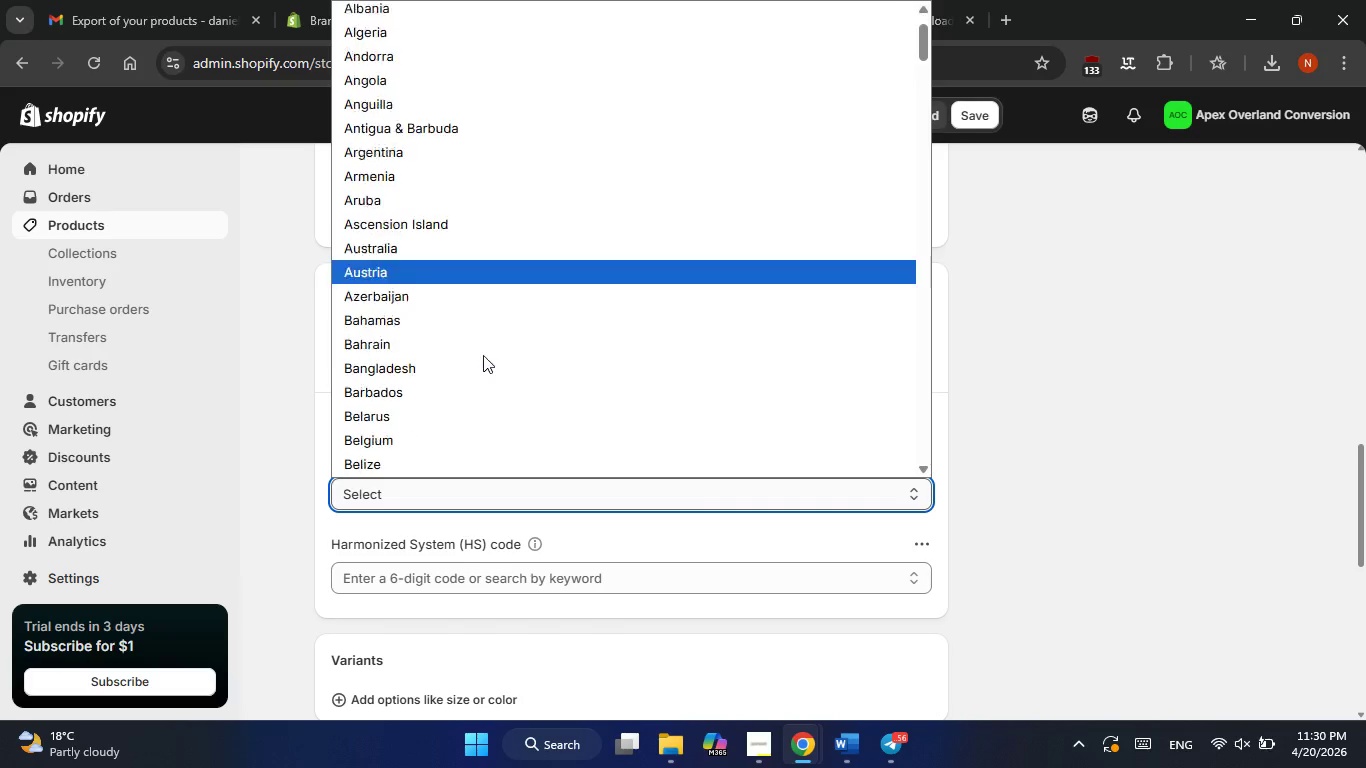 
scroll: coordinate [483, 356], scroll_direction: down, amount: 5.0
 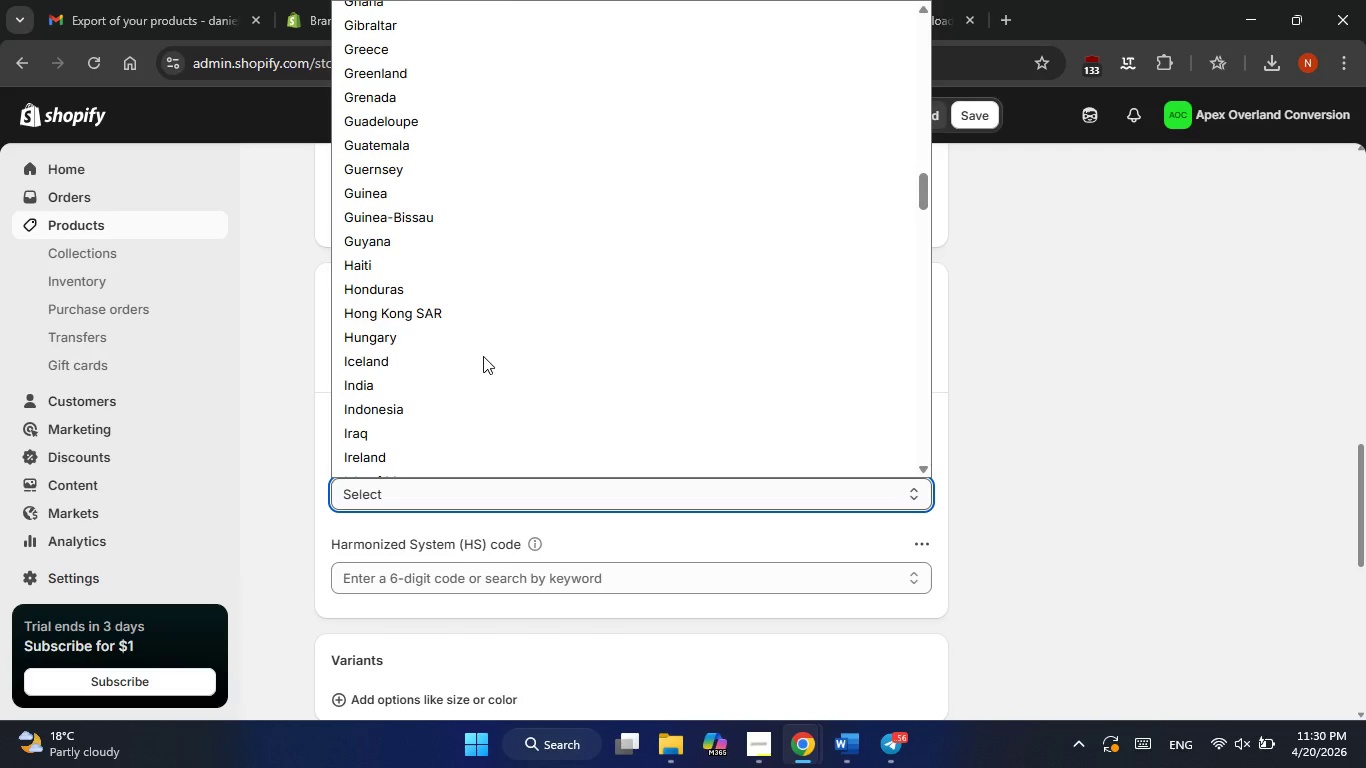 
scroll: coordinate [483, 356], scroll_direction: up, amount: 1.0
 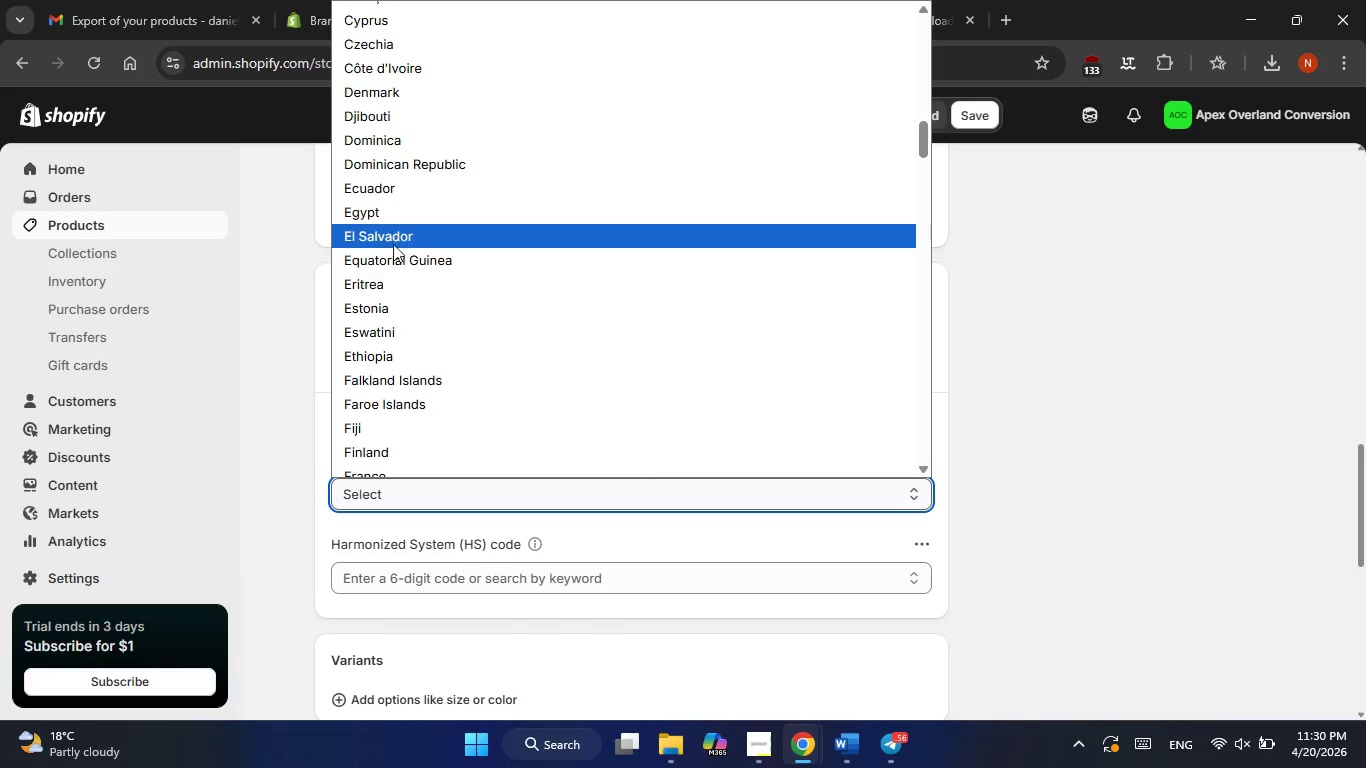 
left_click([380, 348])
 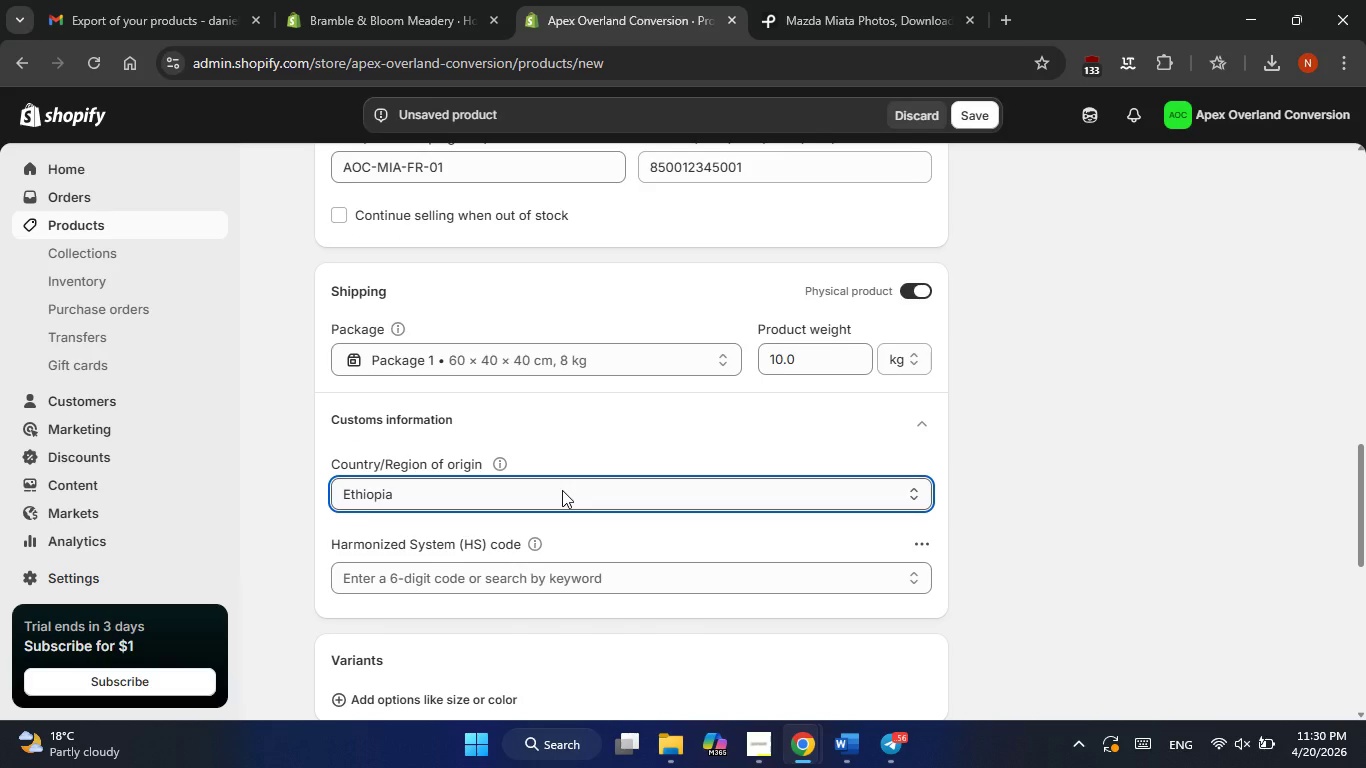 
scroll: coordinate [562, 490], scroll_direction: none, amount: 0.0
 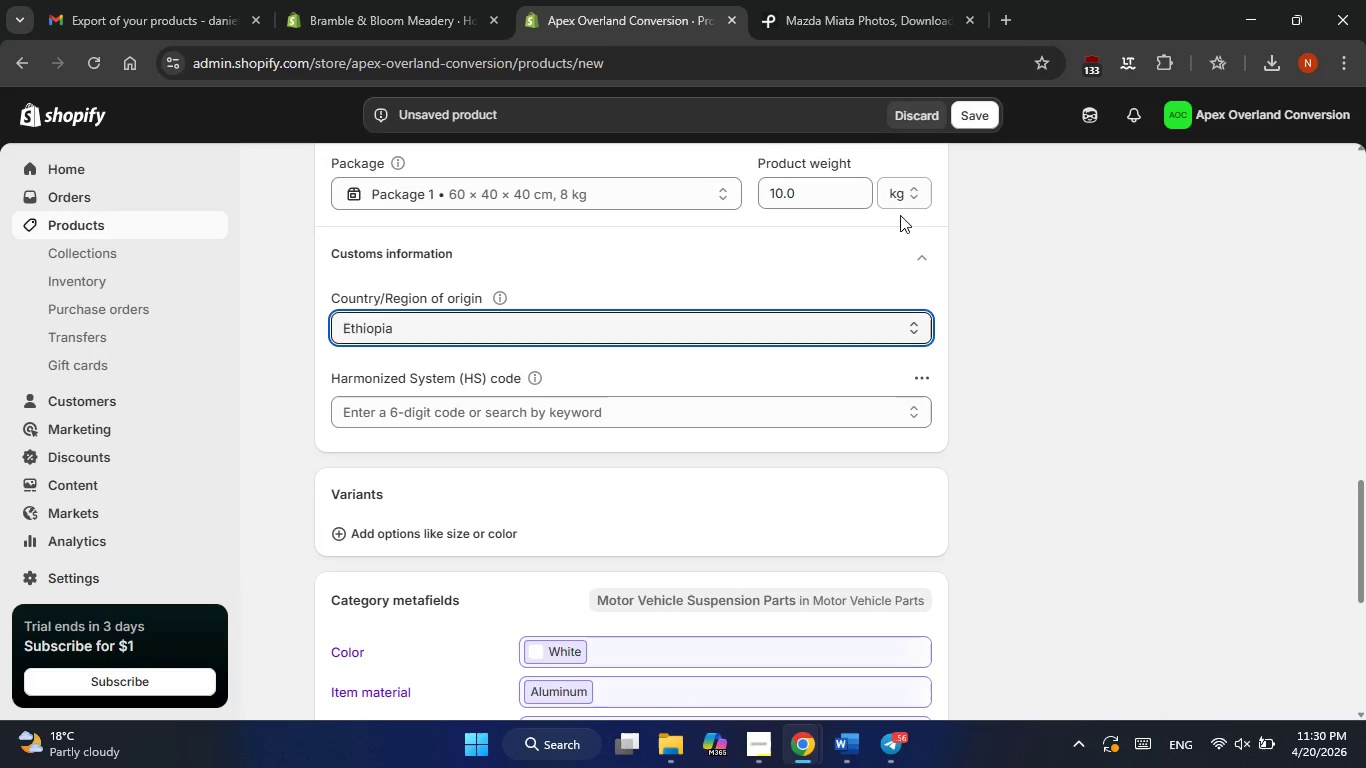 
left_click([915, 259])
 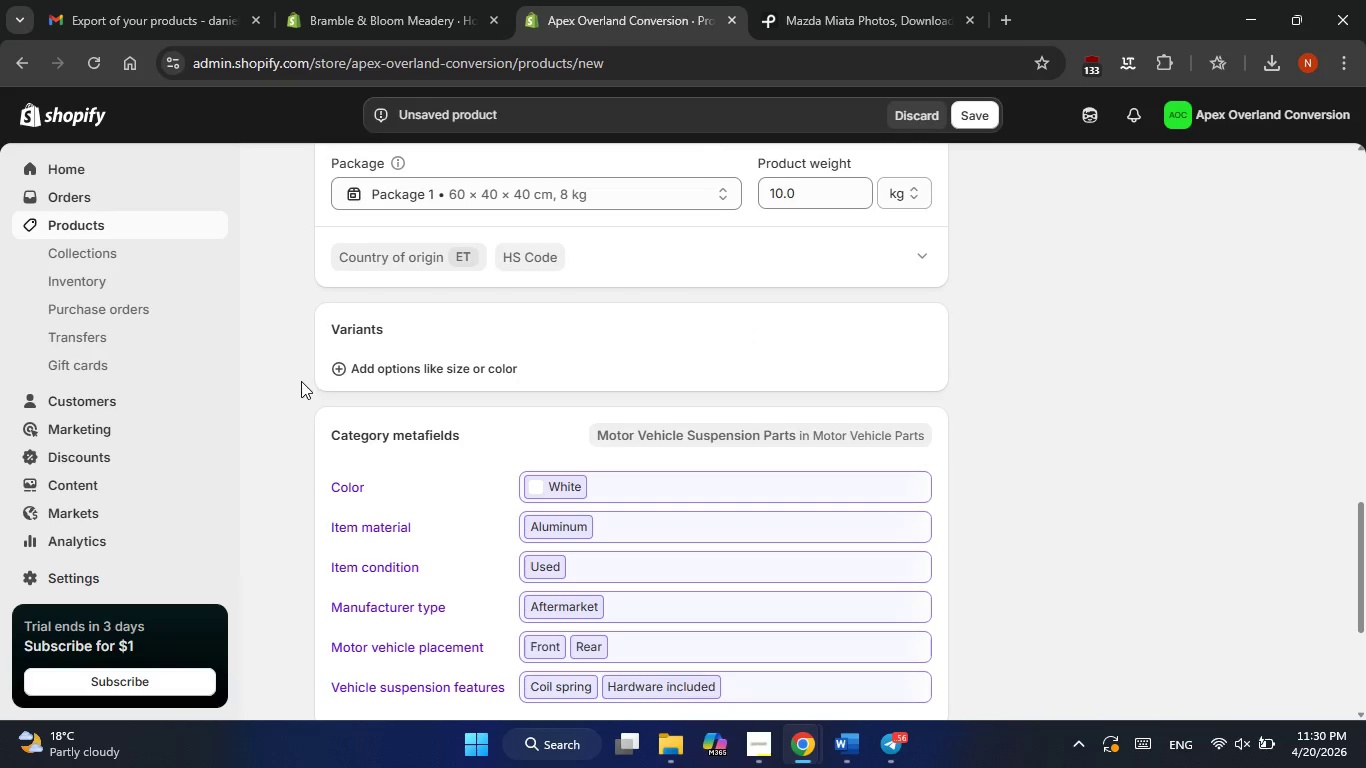 
left_click([387, 374])
 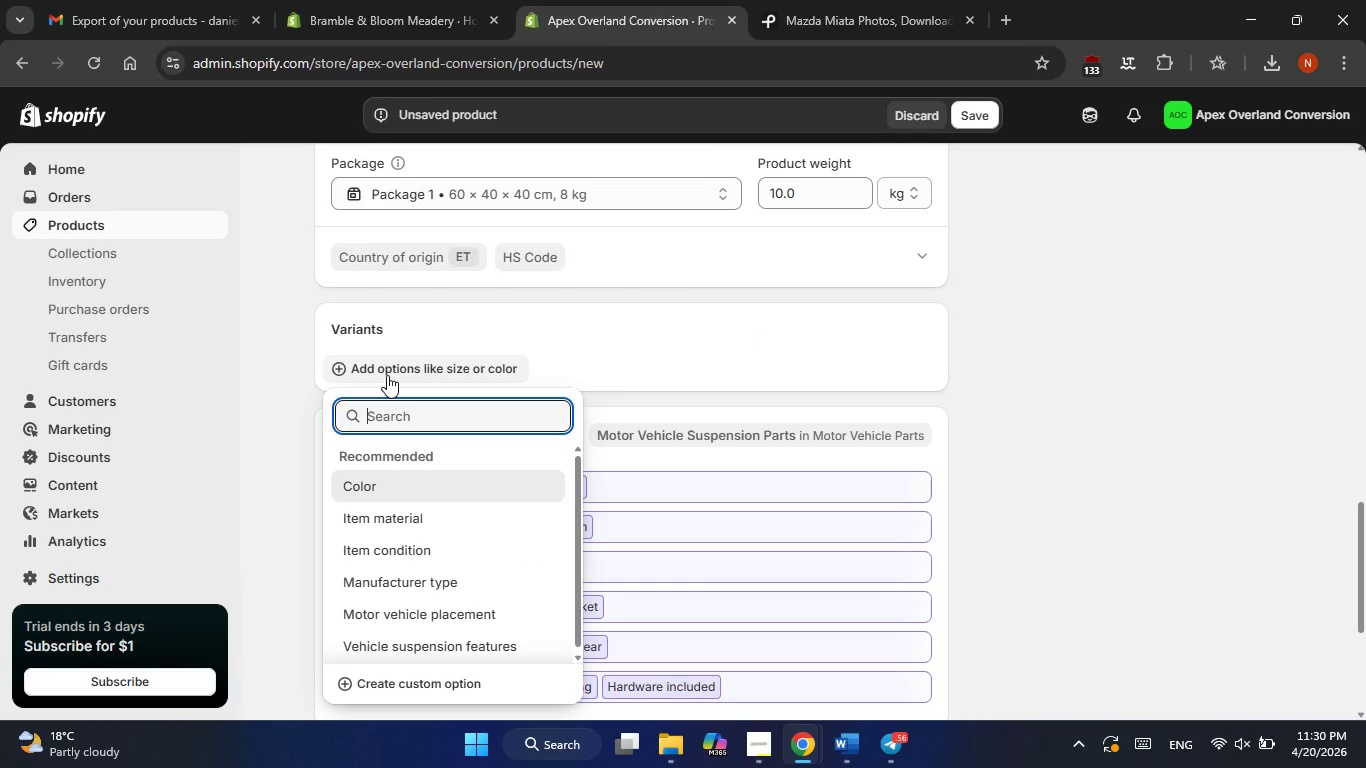 
key(Alt+AltLeft)
 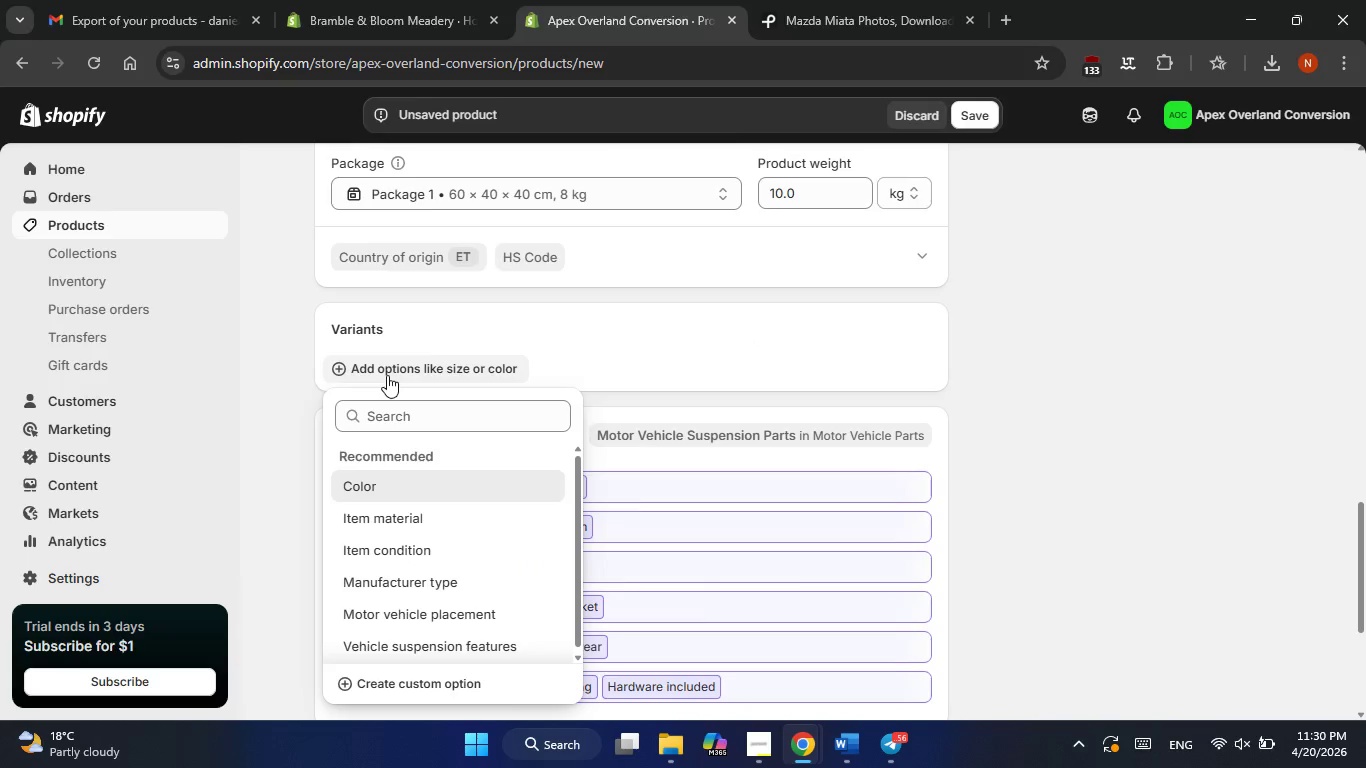 
key(Alt+Tab)
 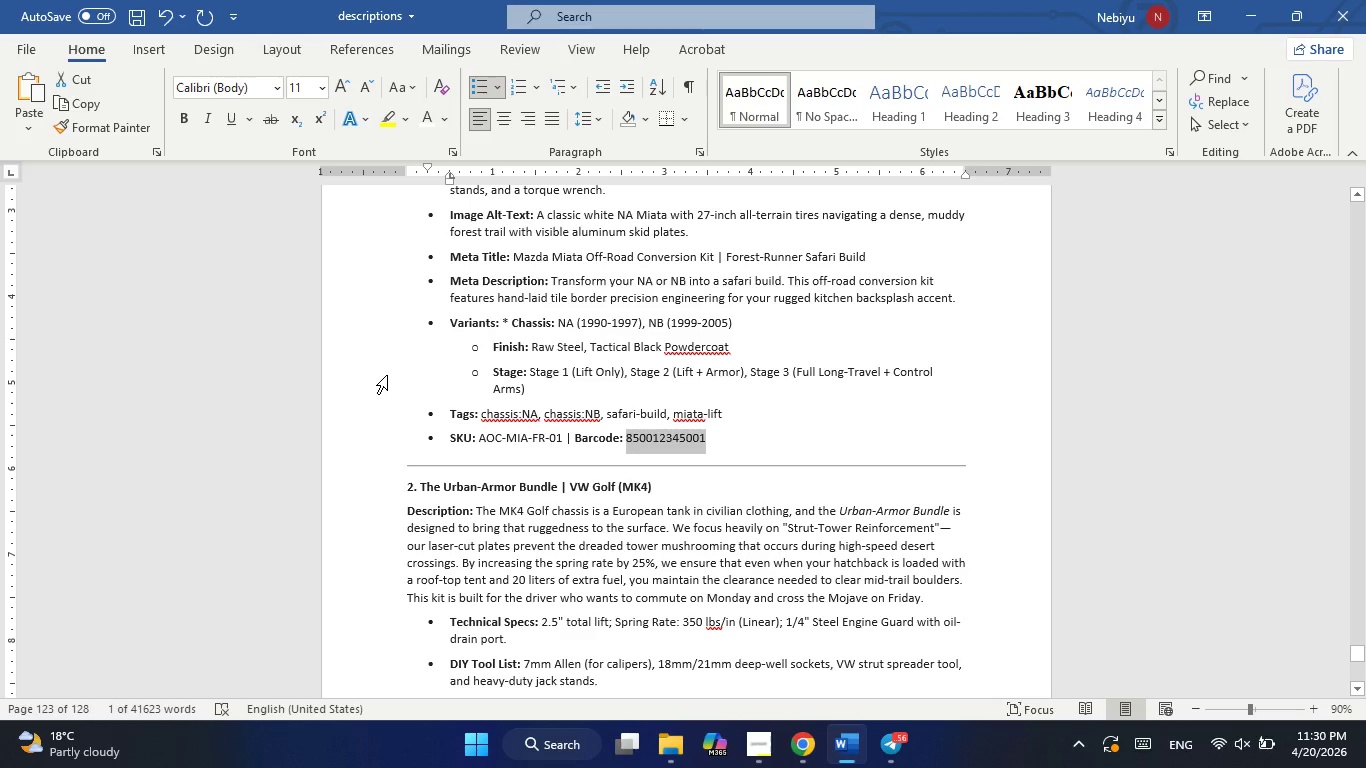 
key(Alt+AltLeft)
 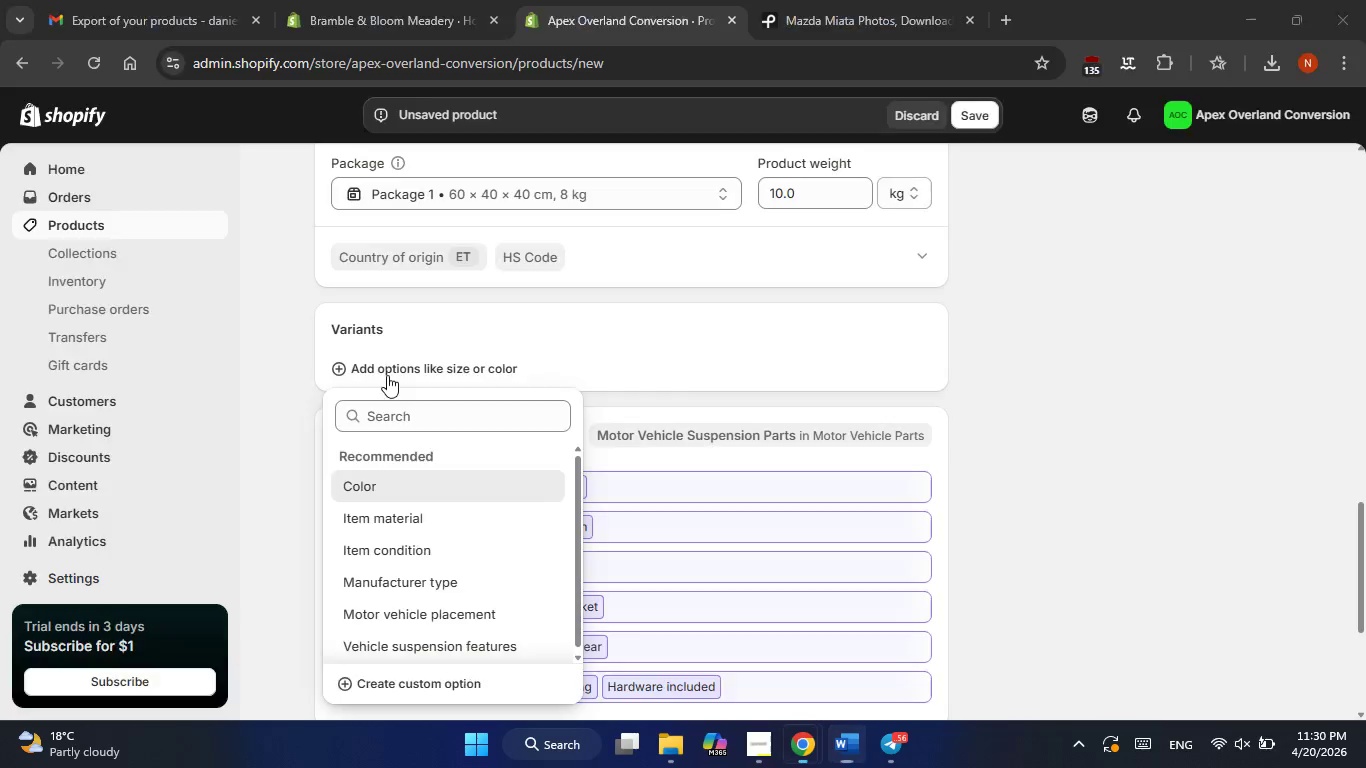 
key(Alt+Tab)
 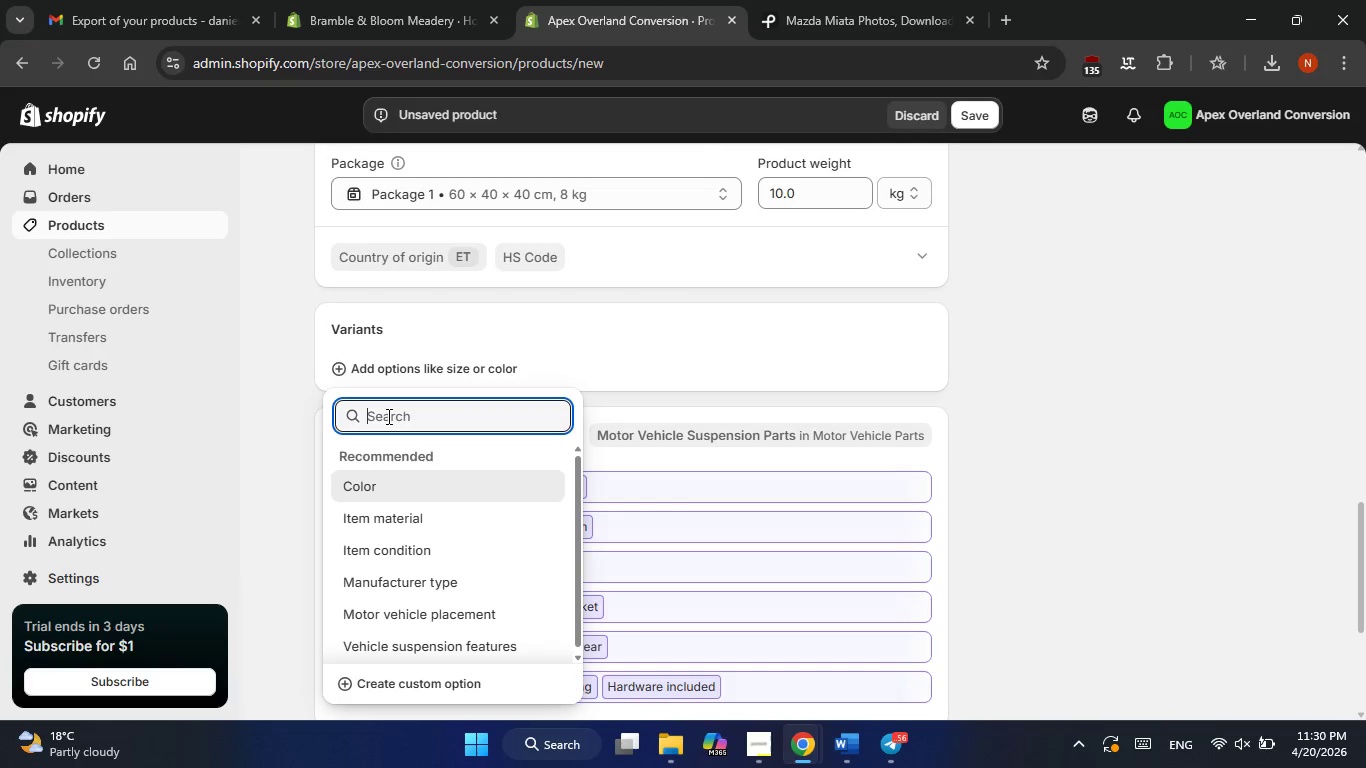 
type(Chassi)
key(Tab)
 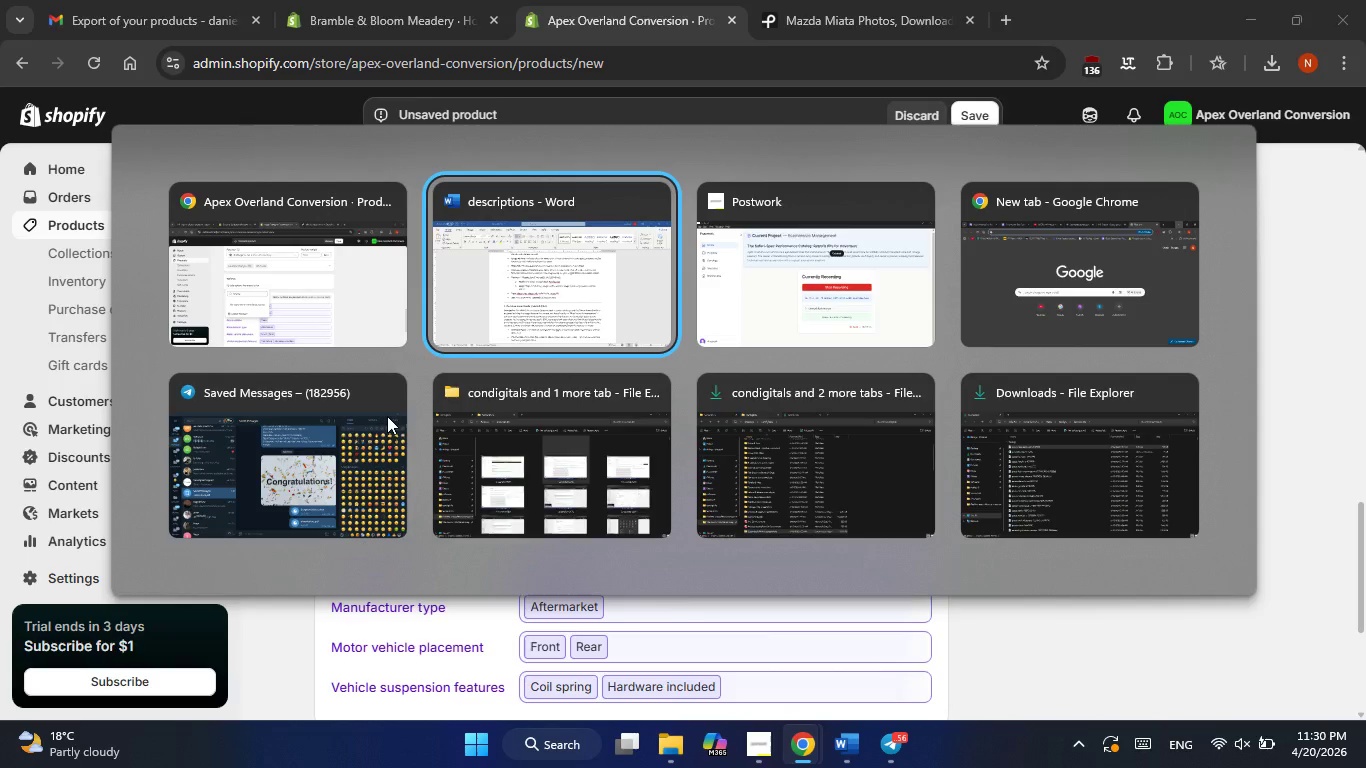 
hold_key(key=AltLeft, duration=0.86)
 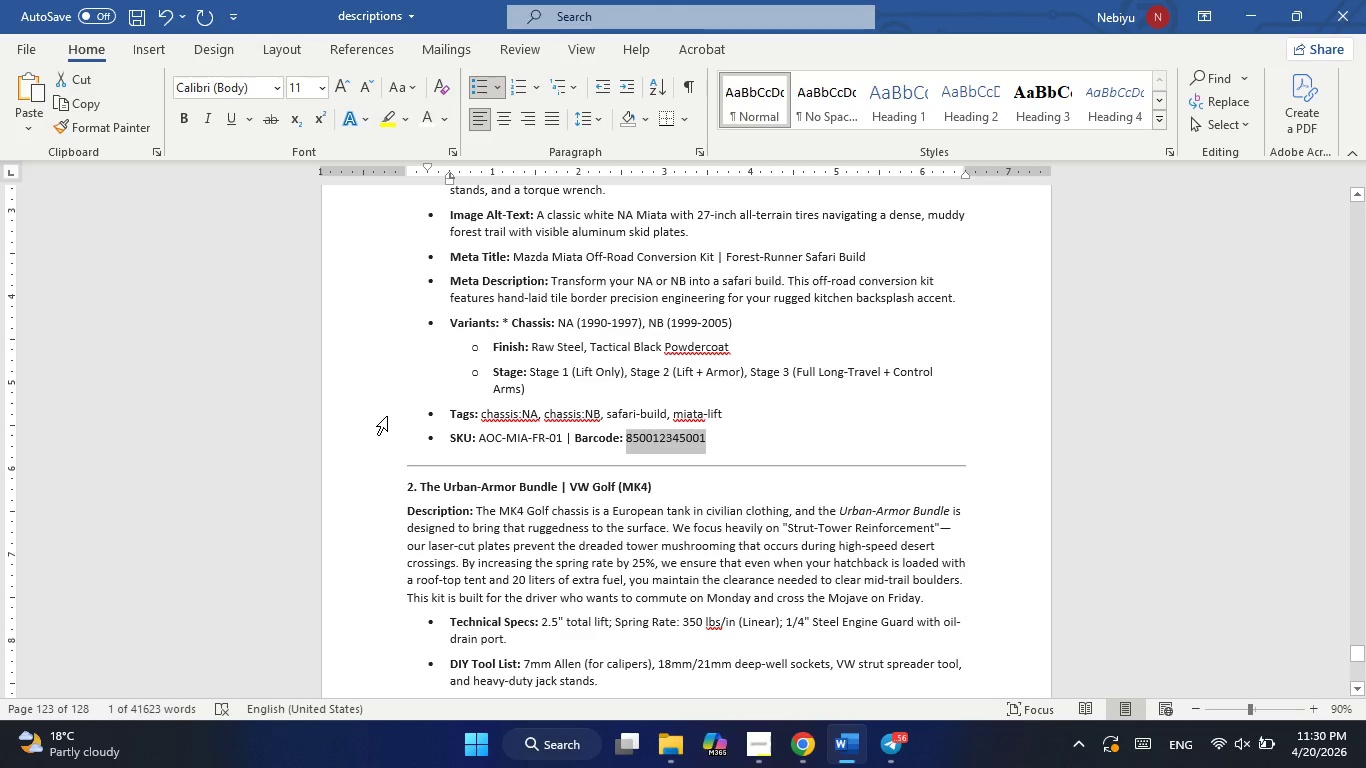 
key(Alt+AltLeft)
 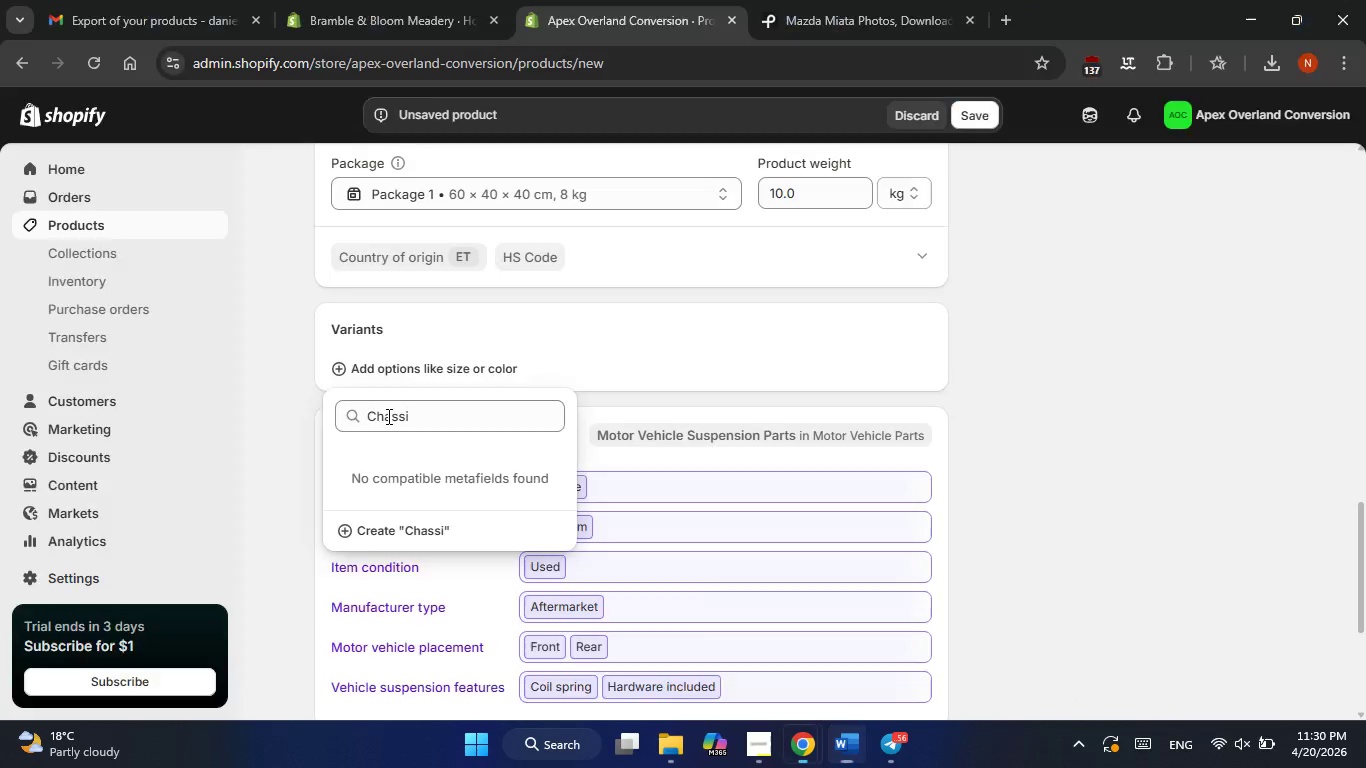 
key(Alt+Tab)
 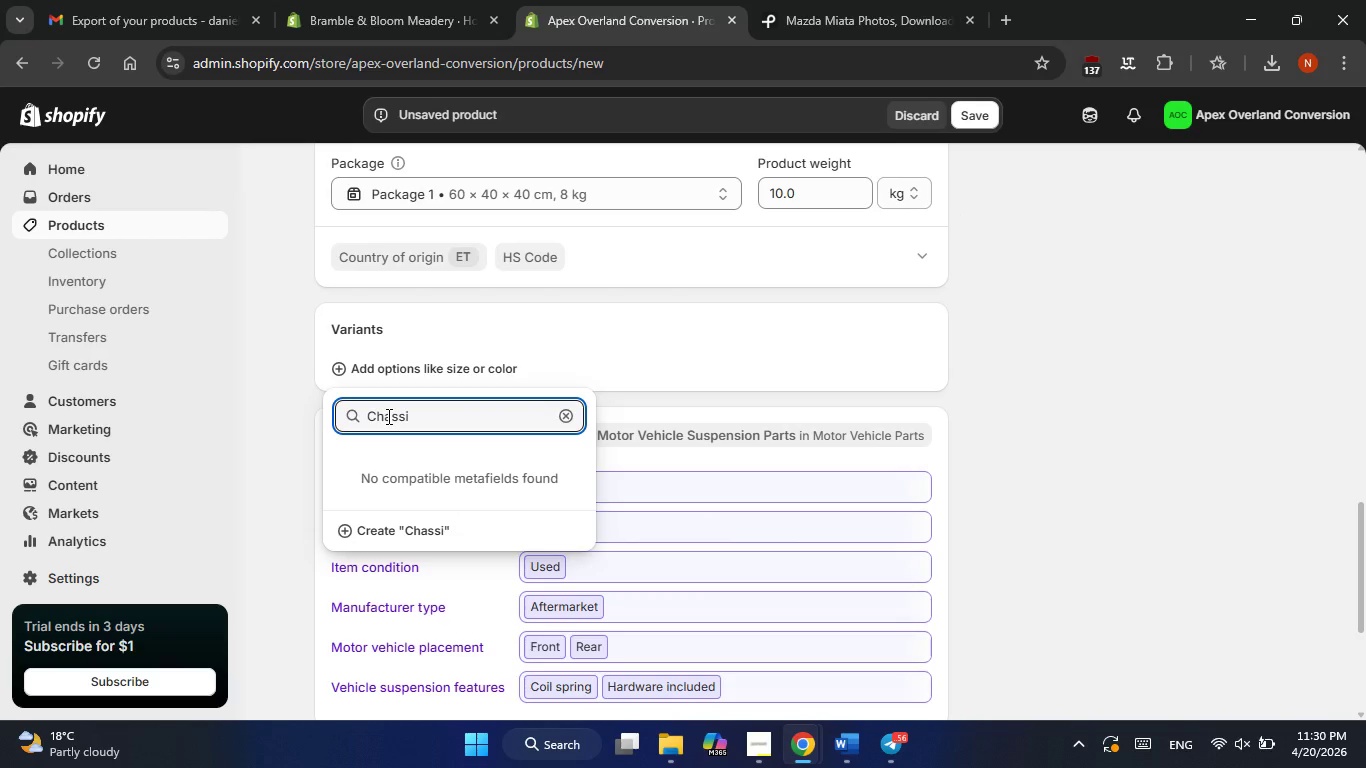 
key(S)
 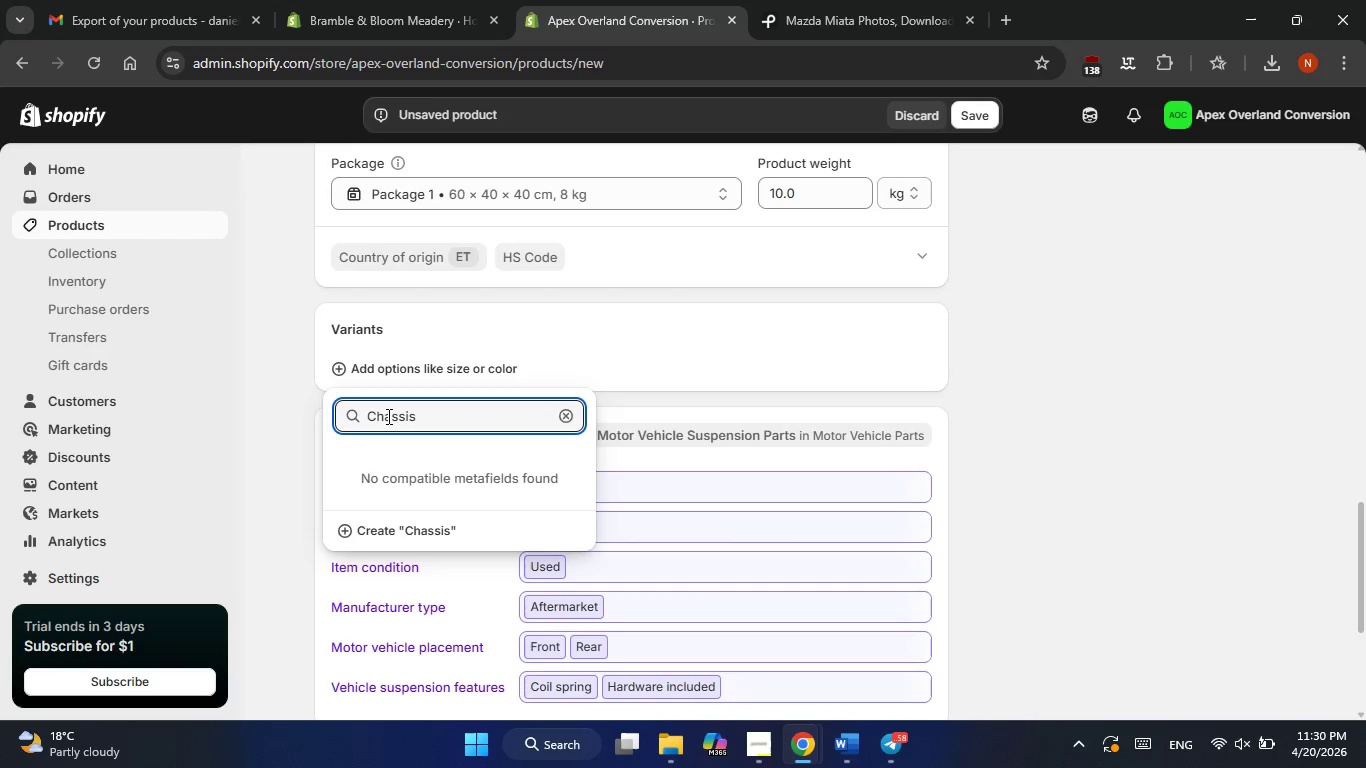 
key(Enter)
 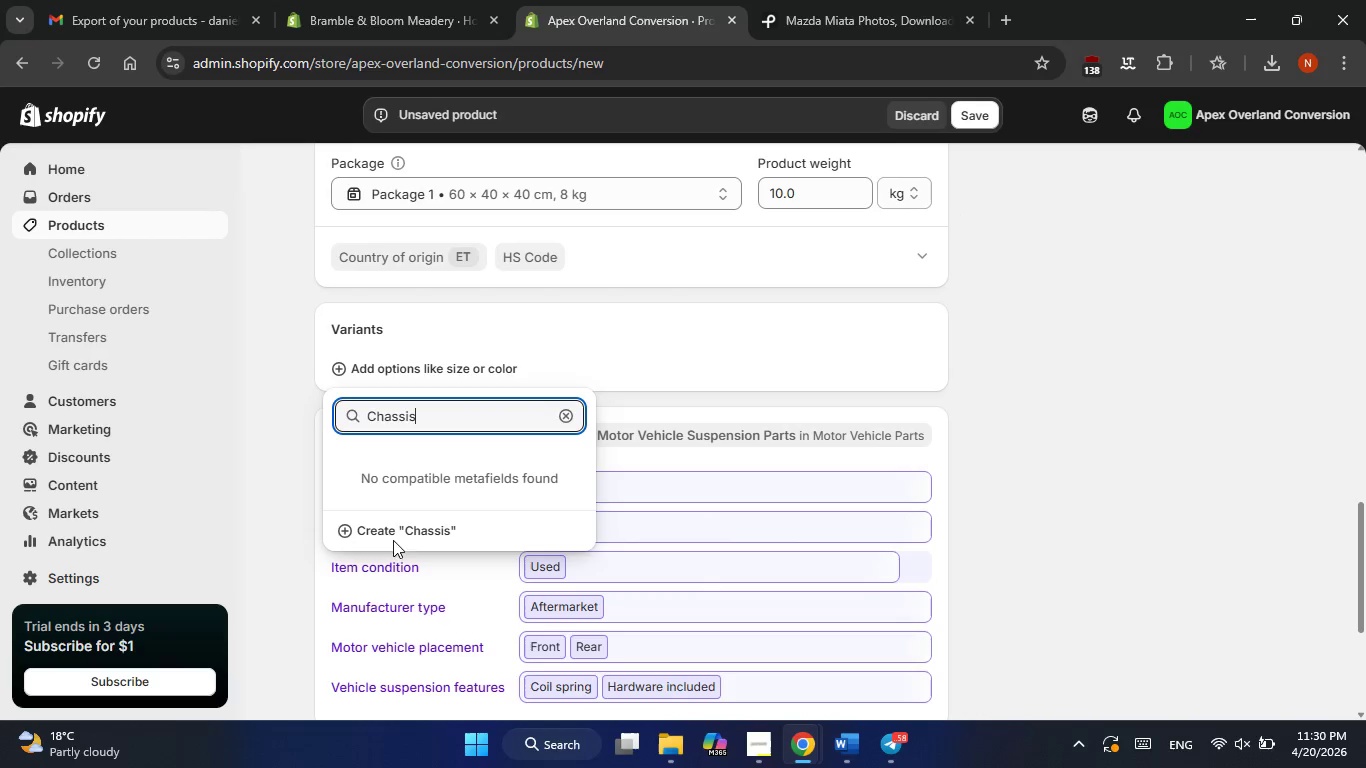 
left_click([401, 527])
 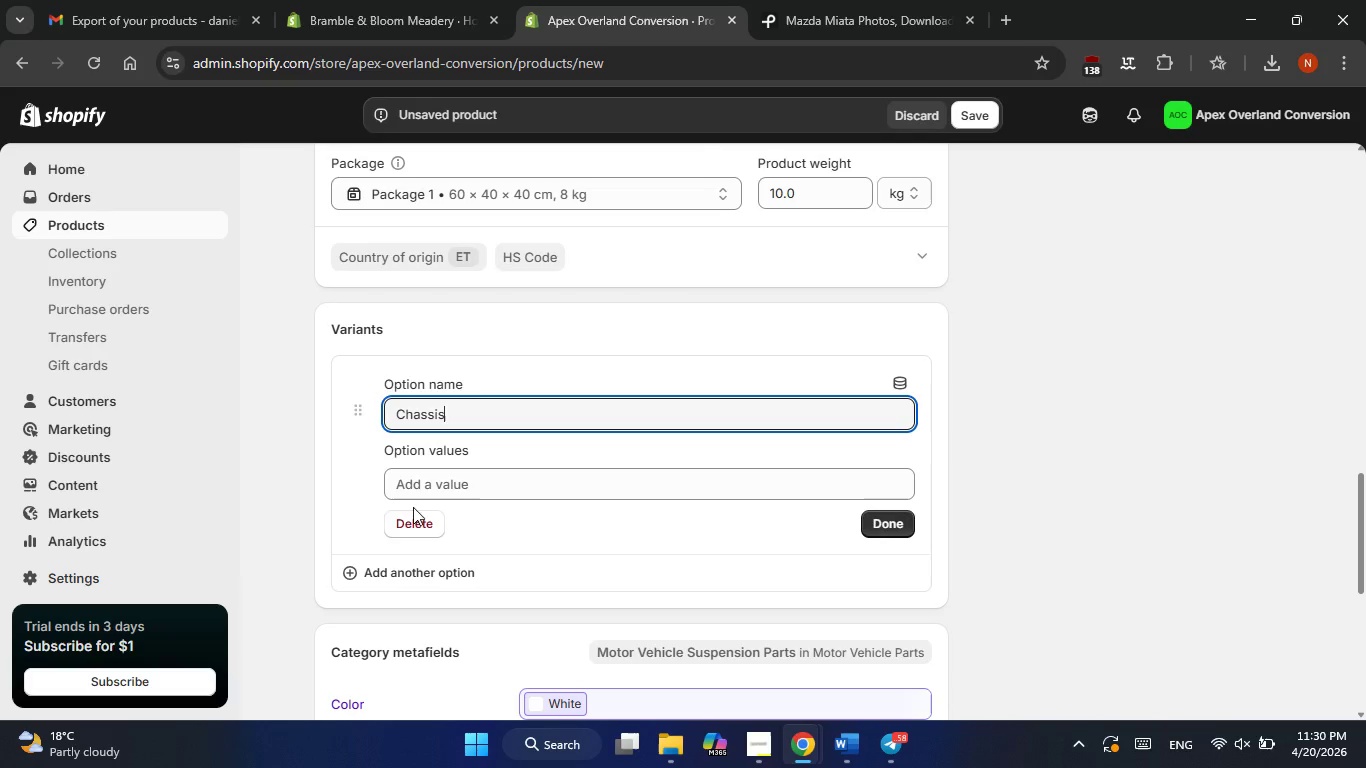 
left_click([481, 486])
 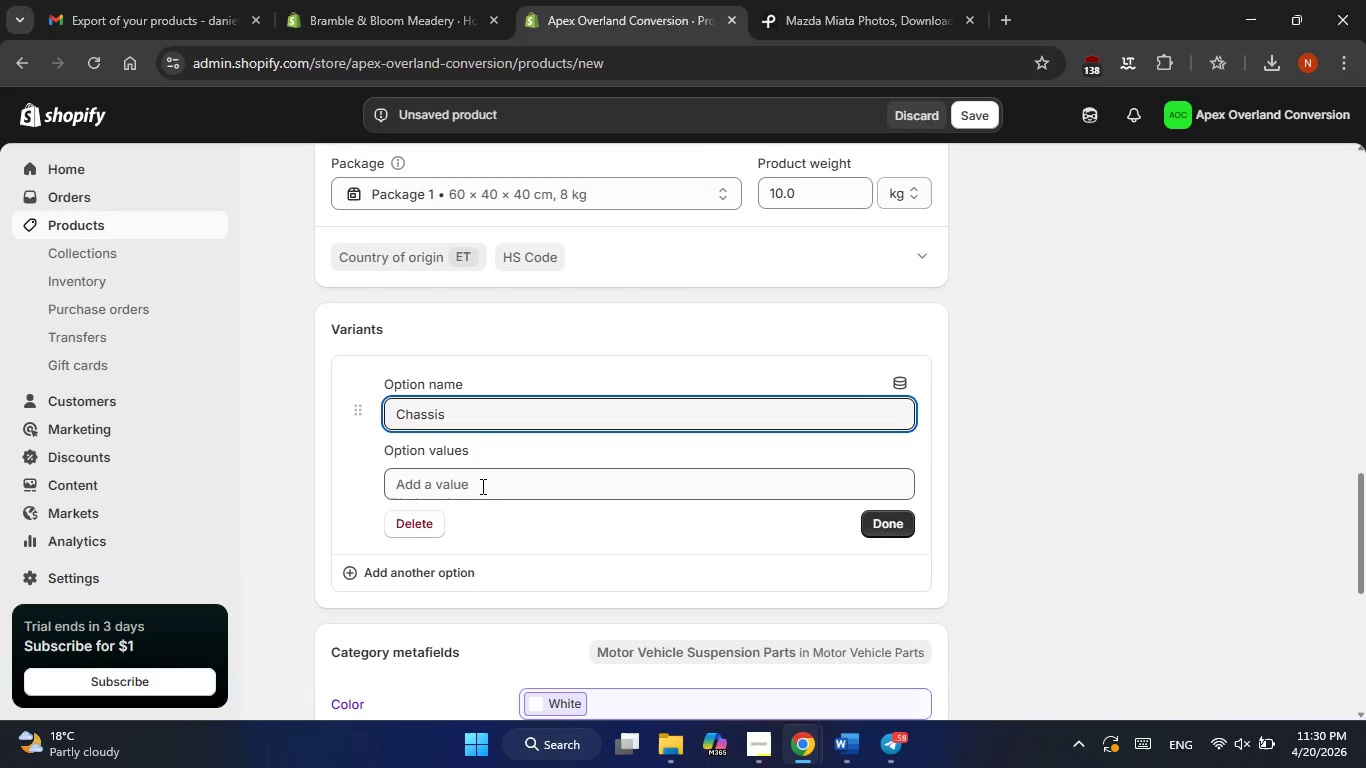 
key(Alt+AltLeft)
 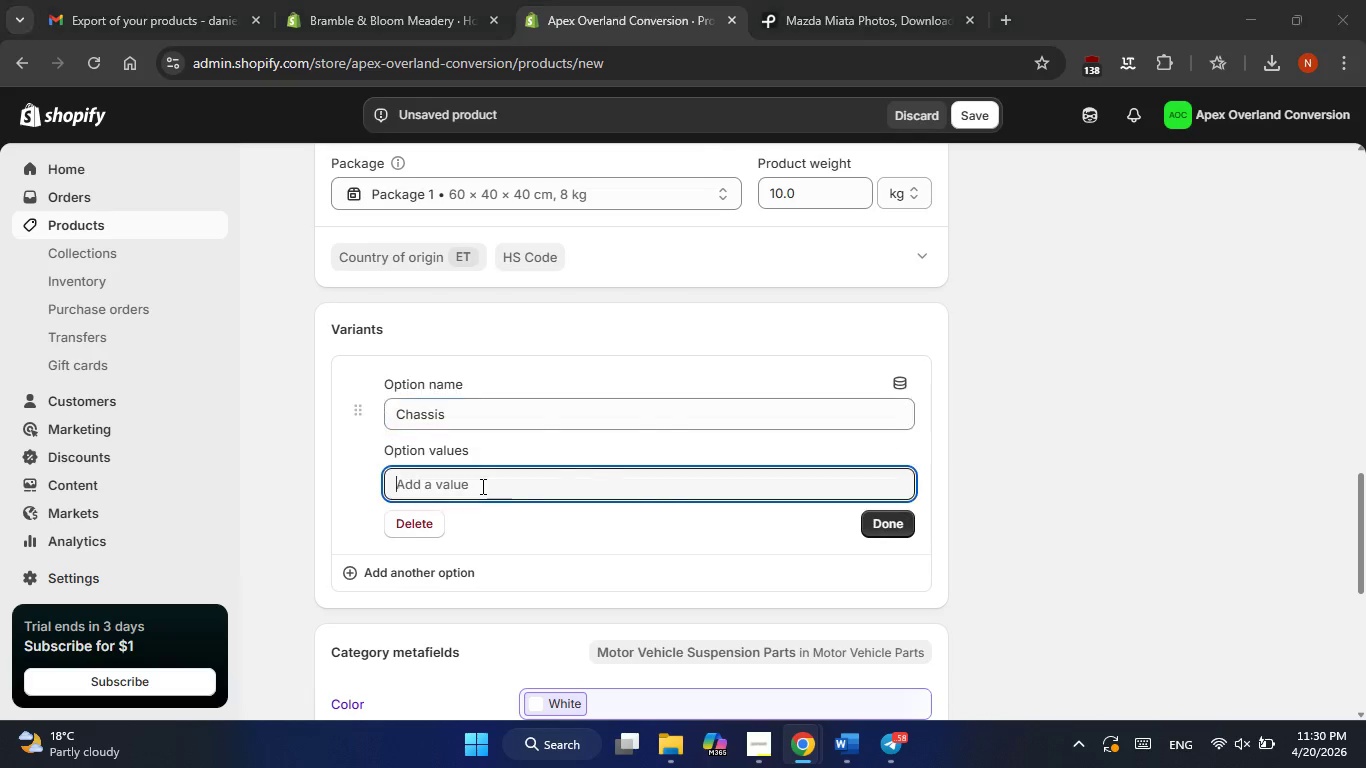 
key(Alt+Tab)
 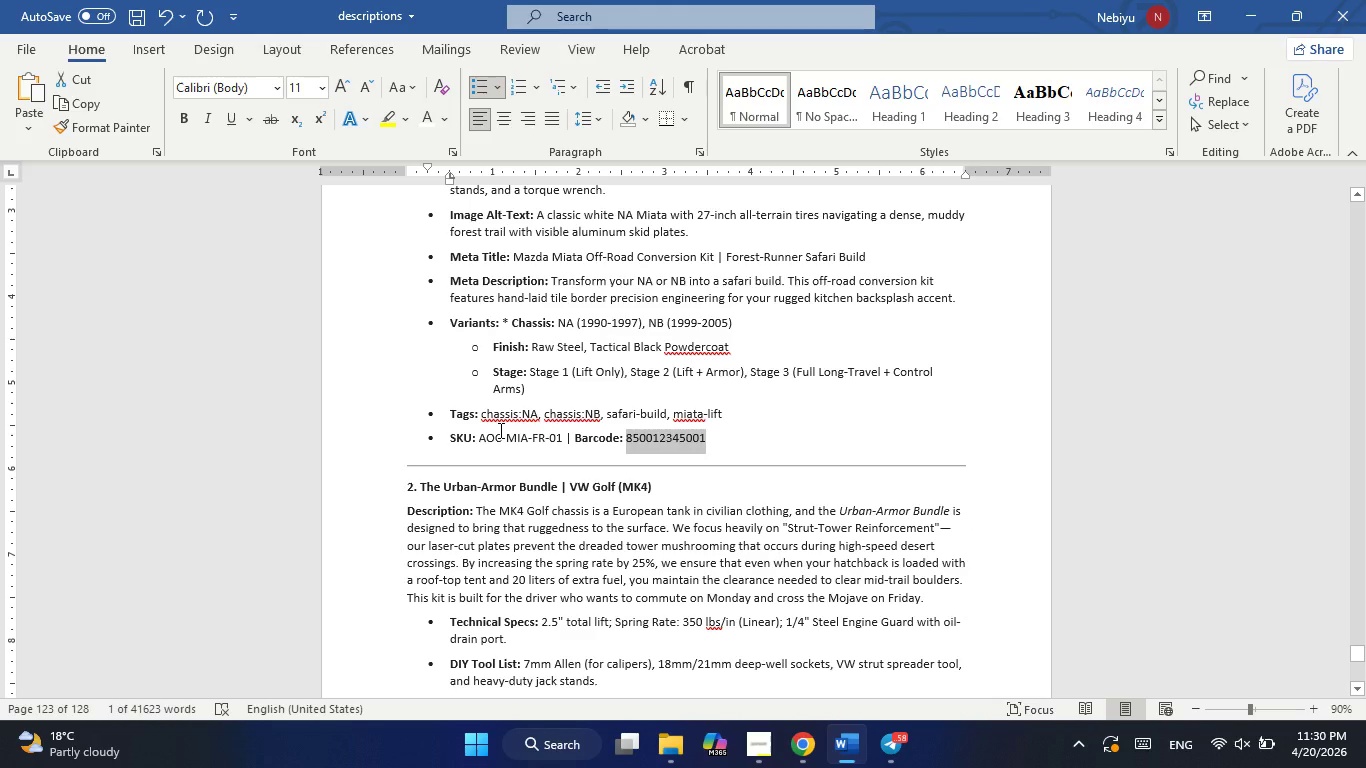 
key(Control+ControlLeft)
 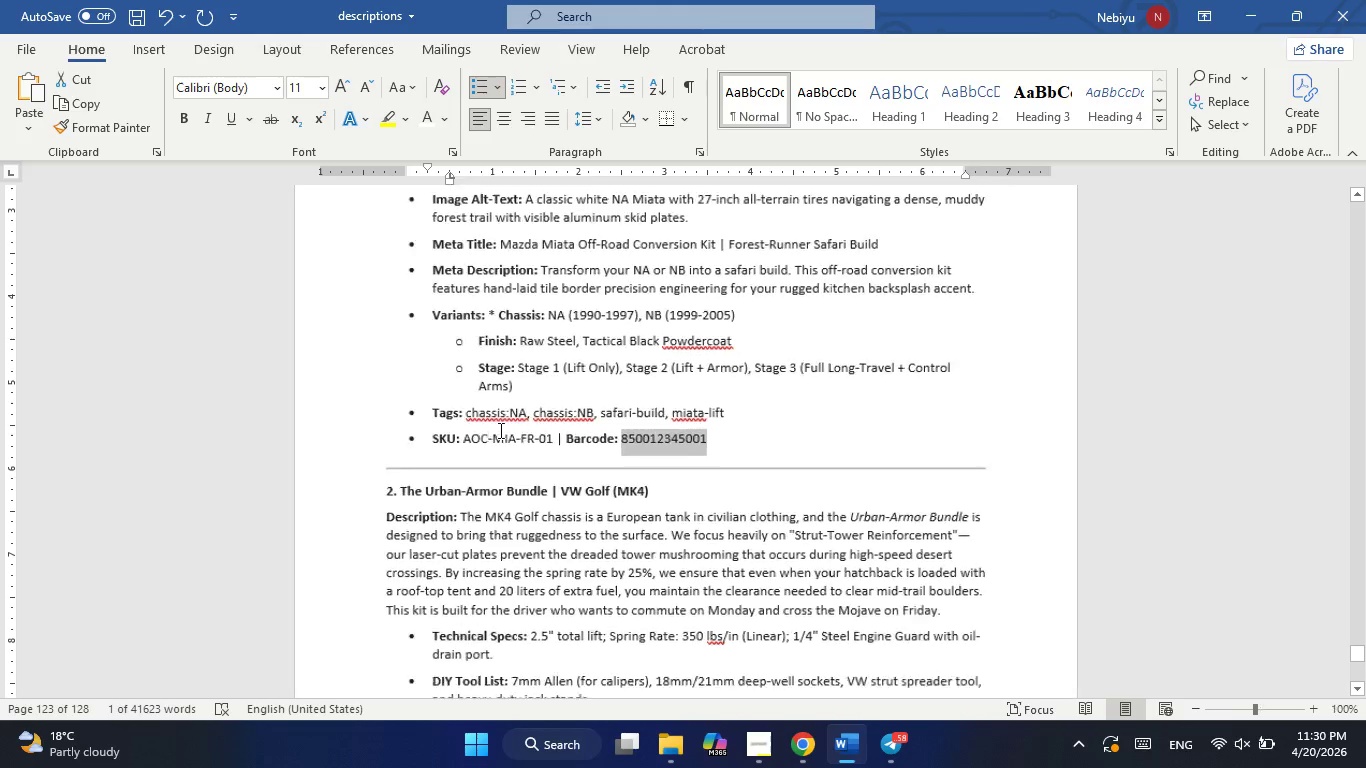 
key(Control+ControlLeft)
 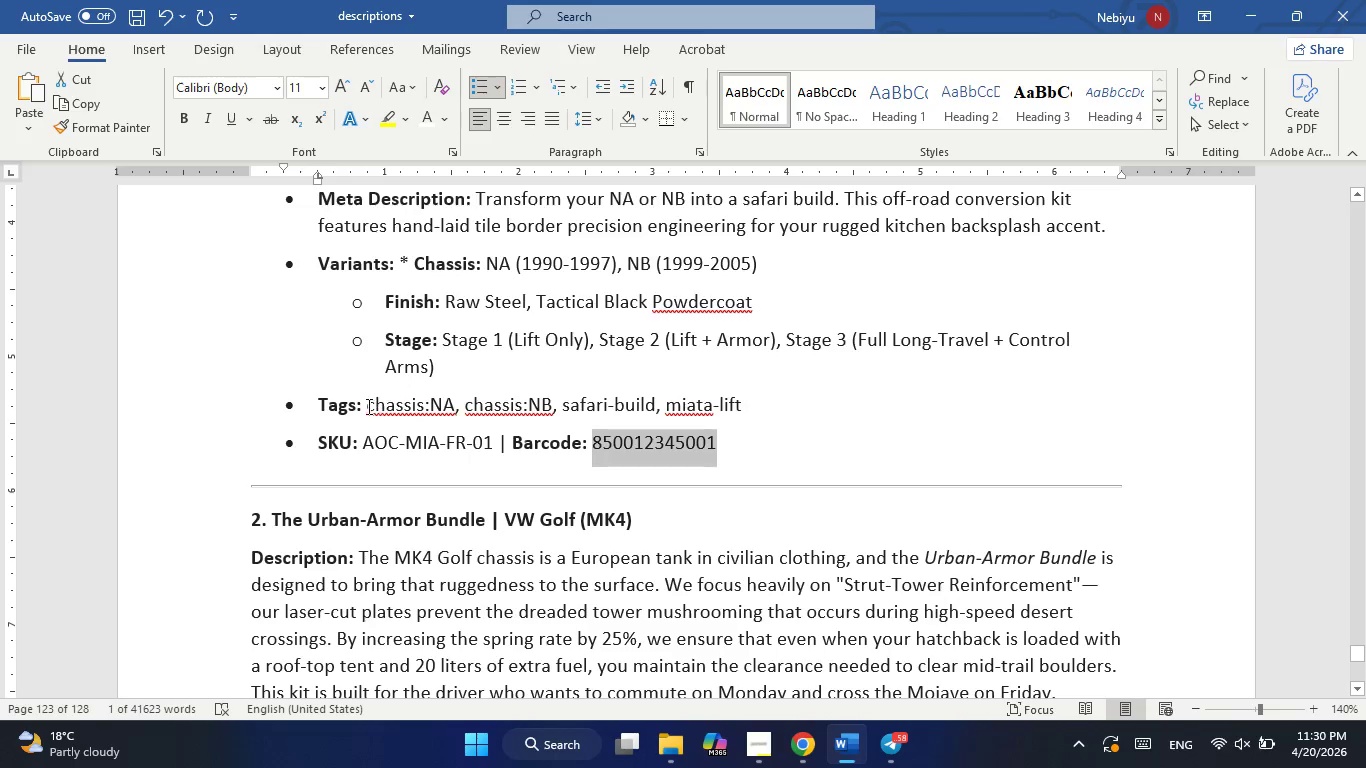 
scroll: coordinate [499, 430], scroll_direction: up, amount: 2.0
 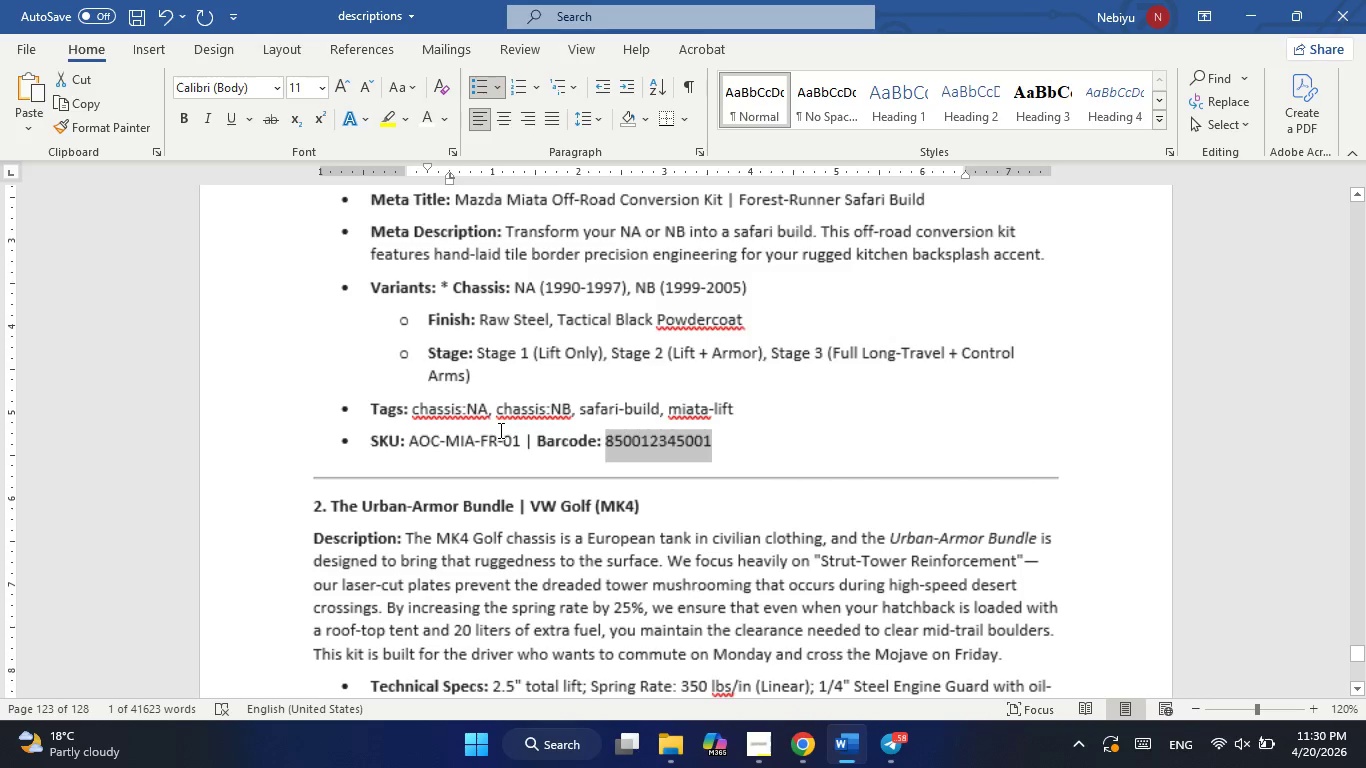 
left_click_drag(start_coordinate=[366, 406], to_coordinate=[737, 394])
 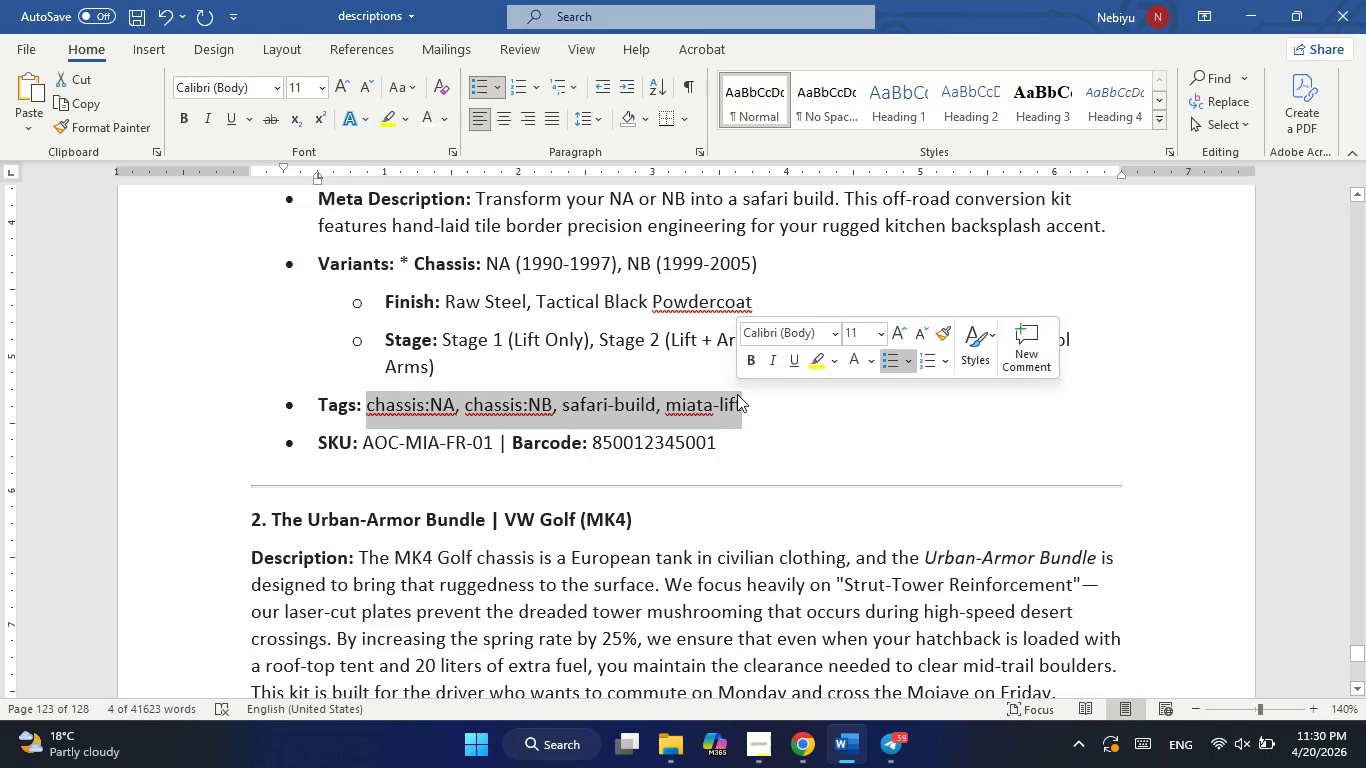 
key(Control+C)
 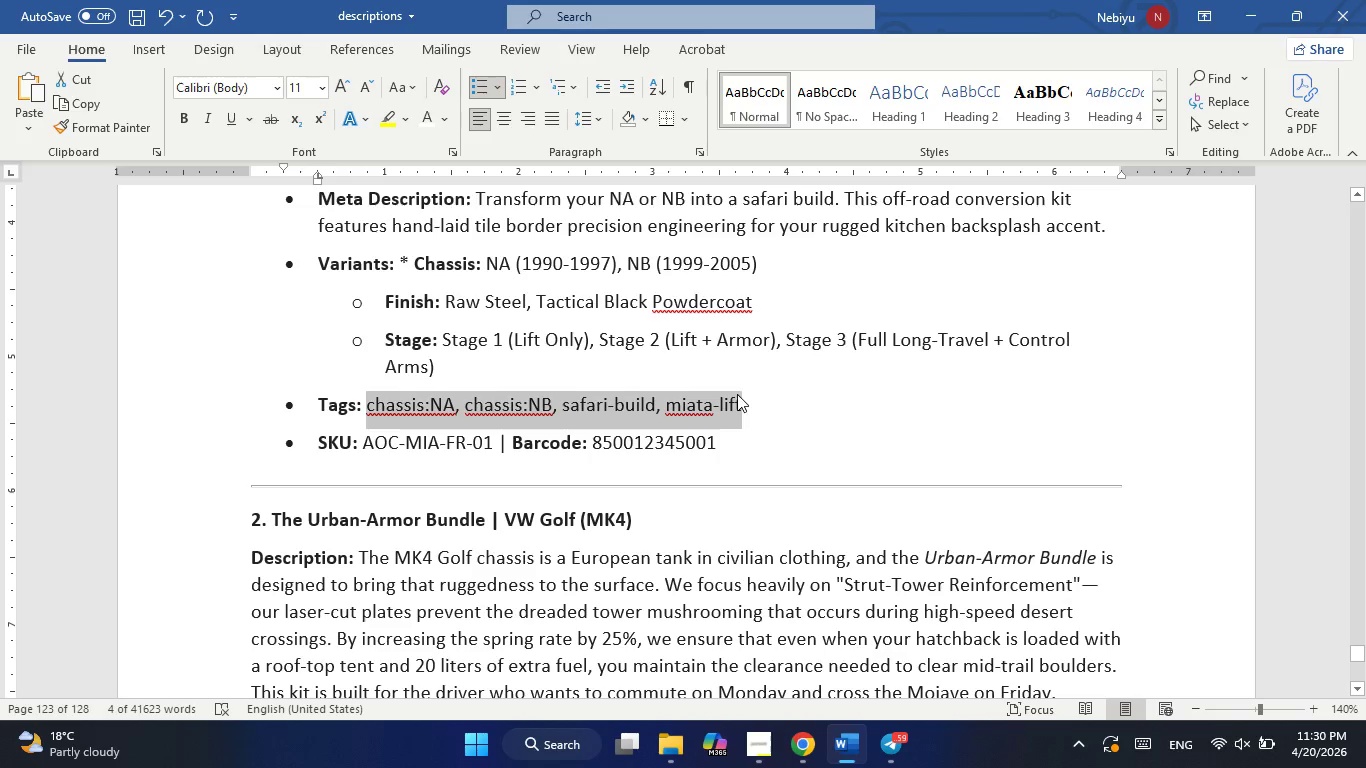 
key(Alt+AltLeft)
 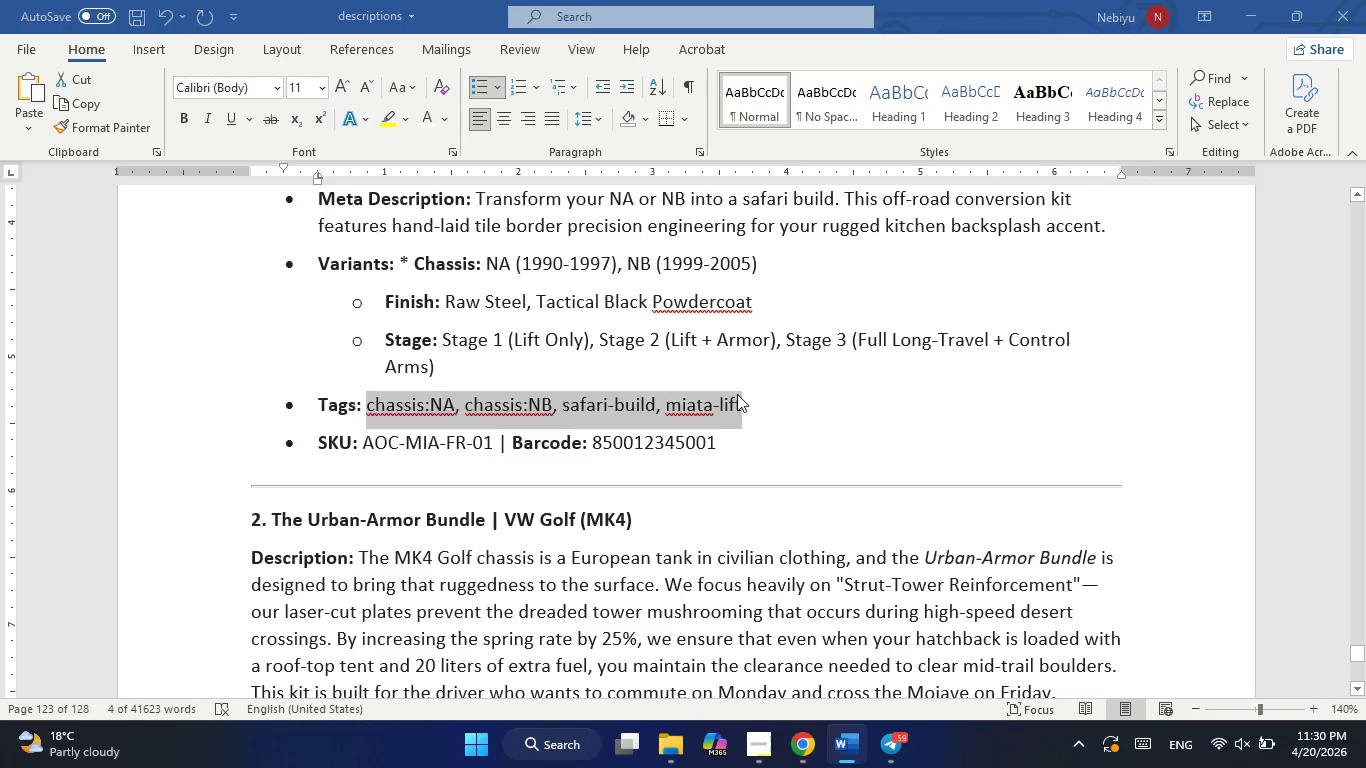 
key(Alt+Tab)
 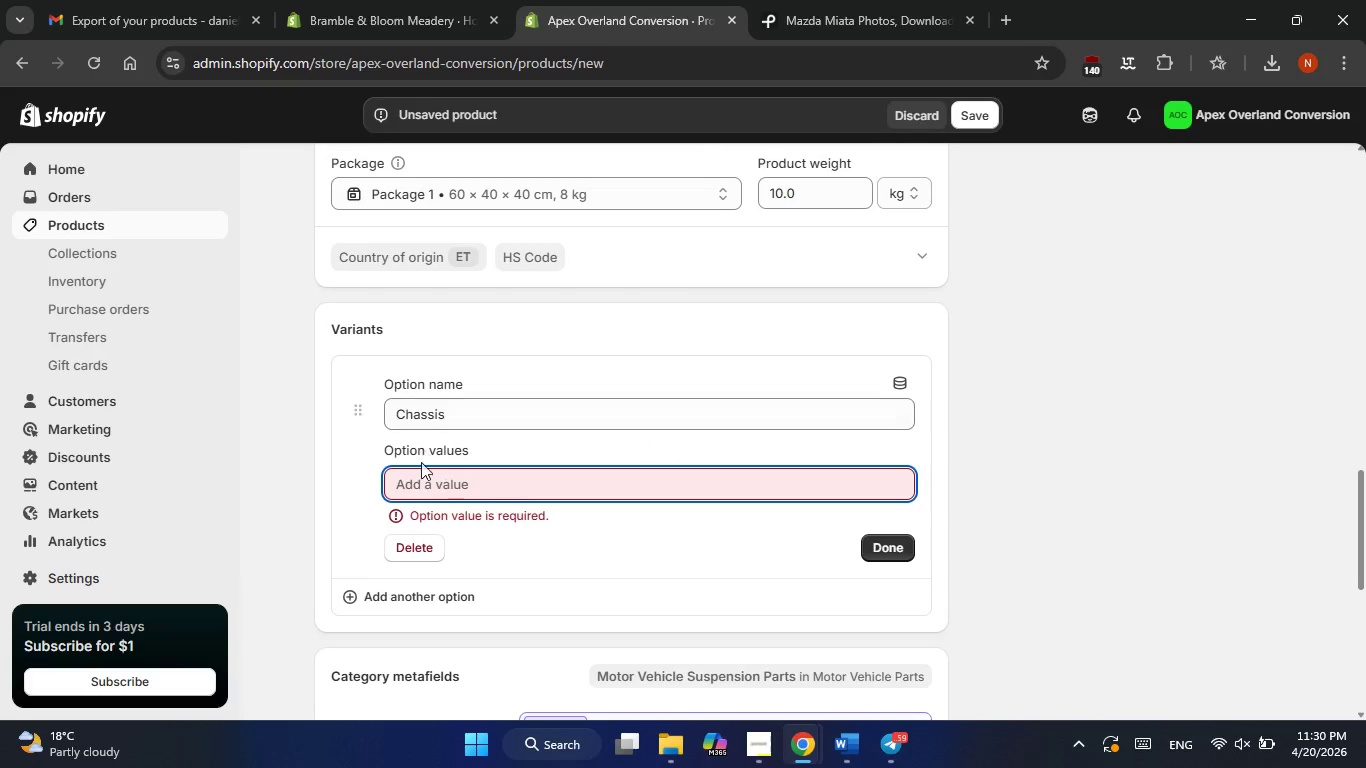 
left_click([425, 483])
 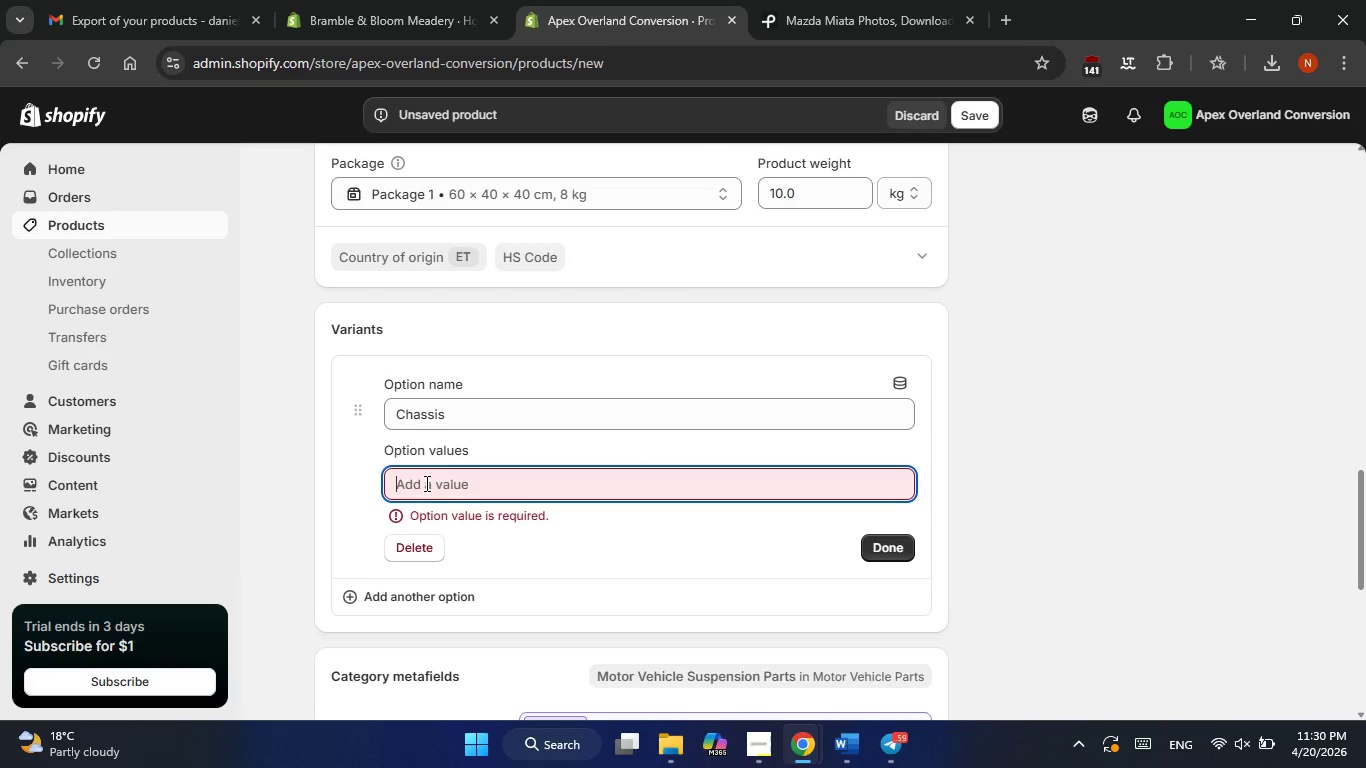 
right_click([425, 483])
 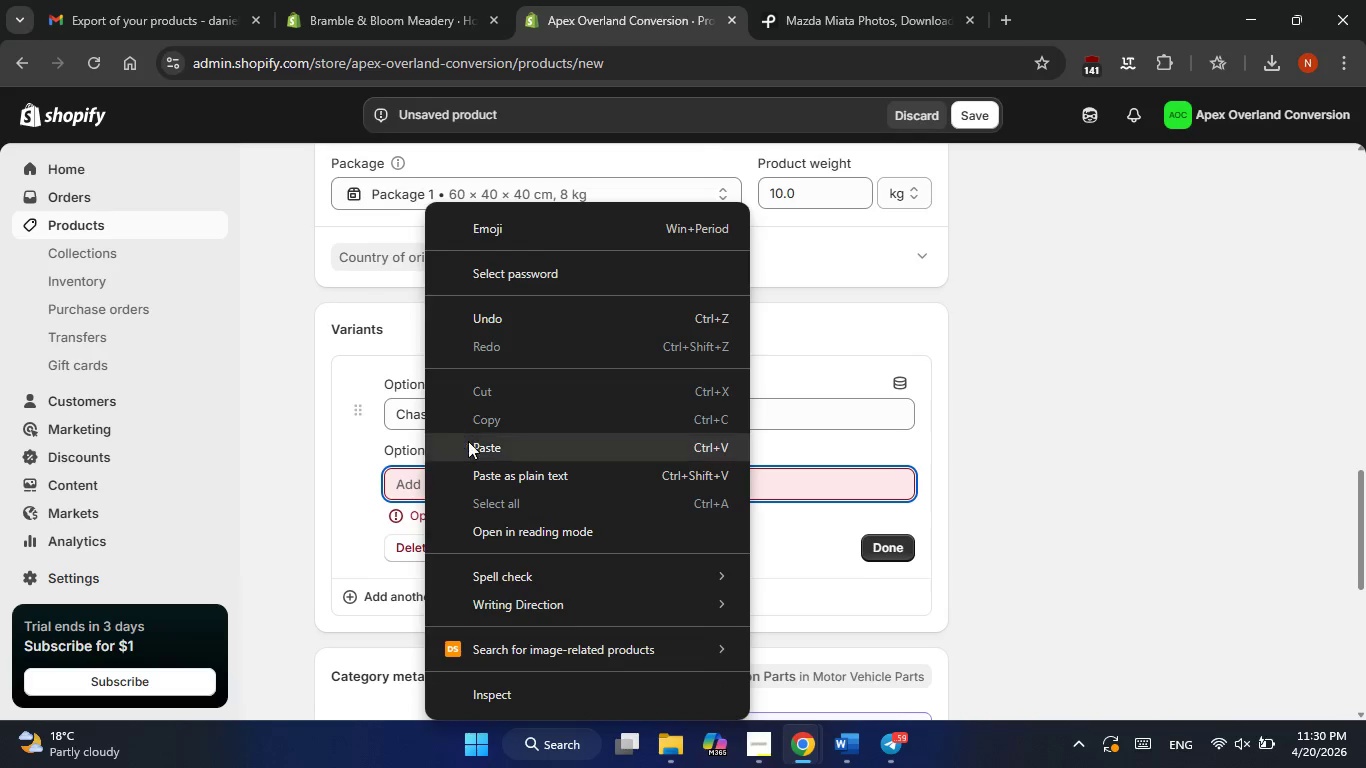 
left_click([470, 446])
 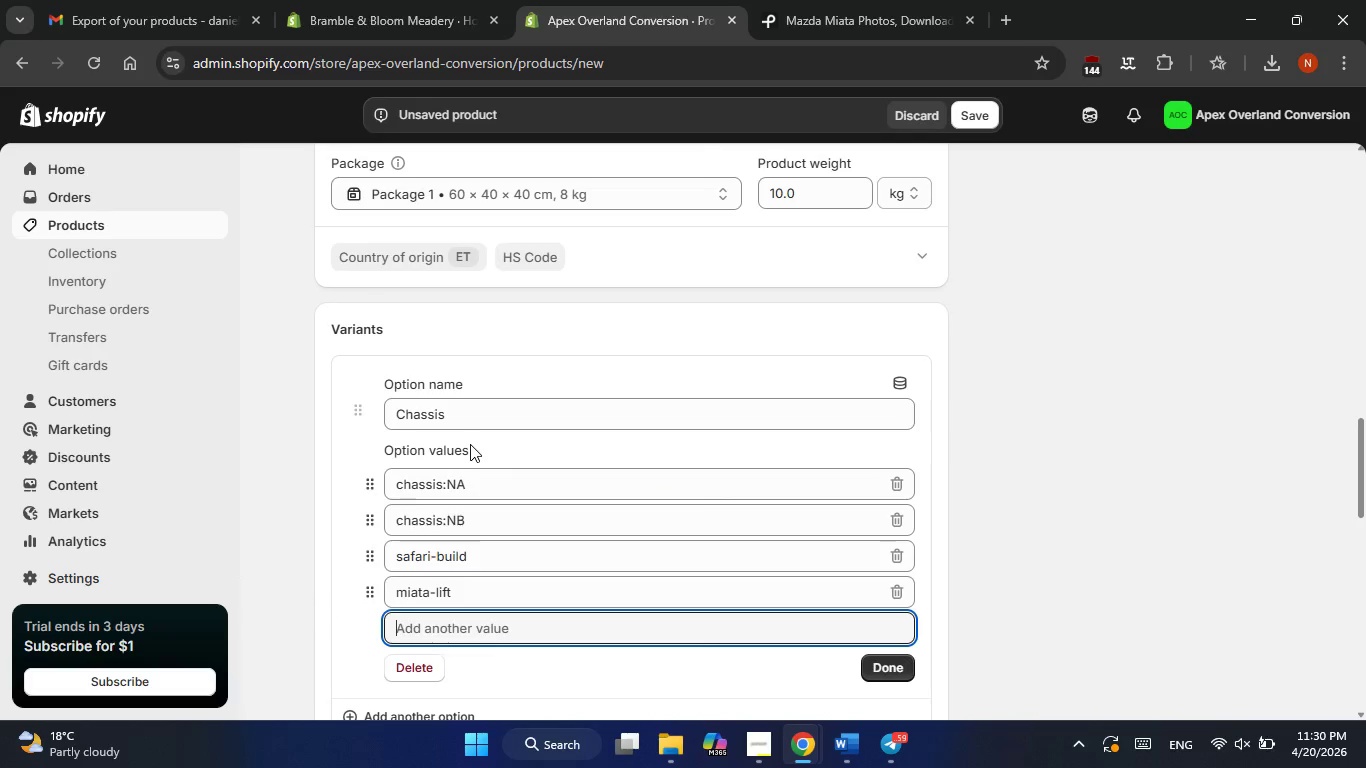 
wait(5.3)
 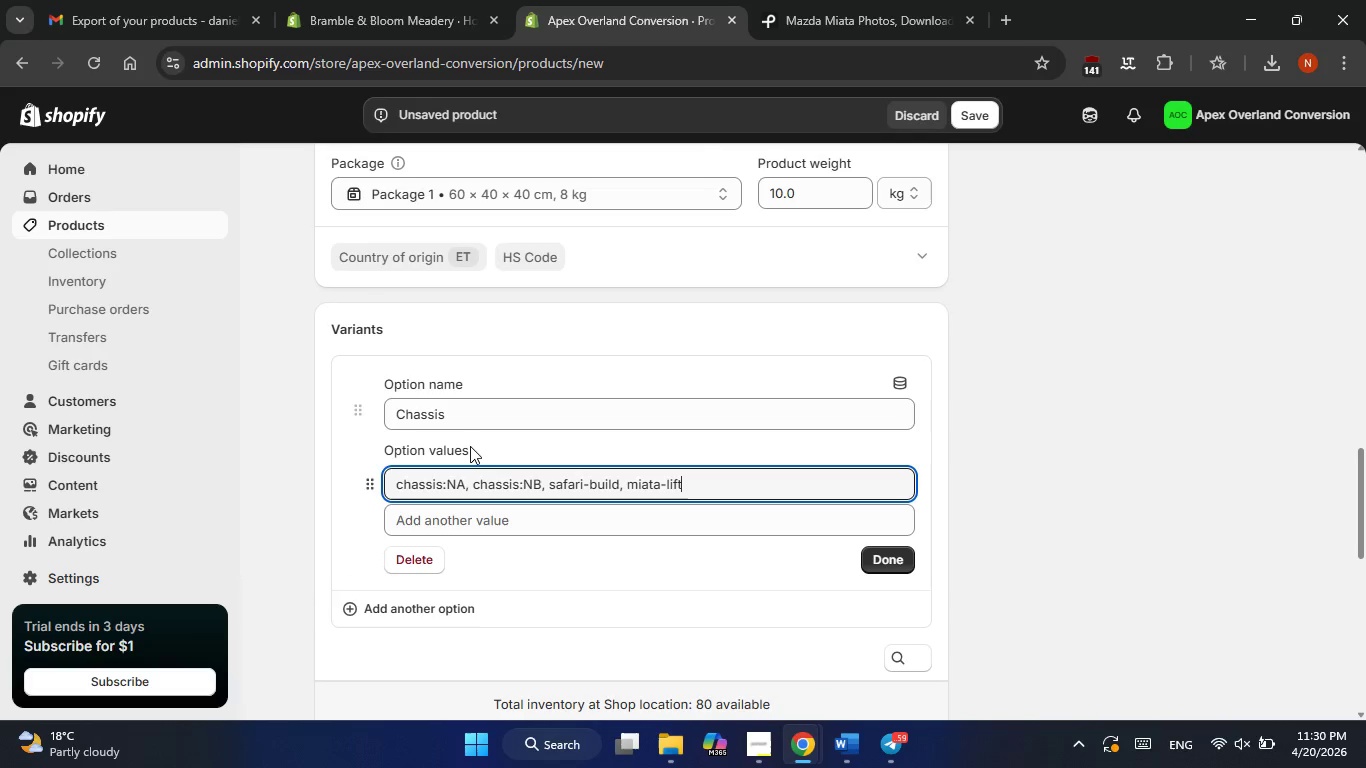 
key(Alt+AltLeft)
 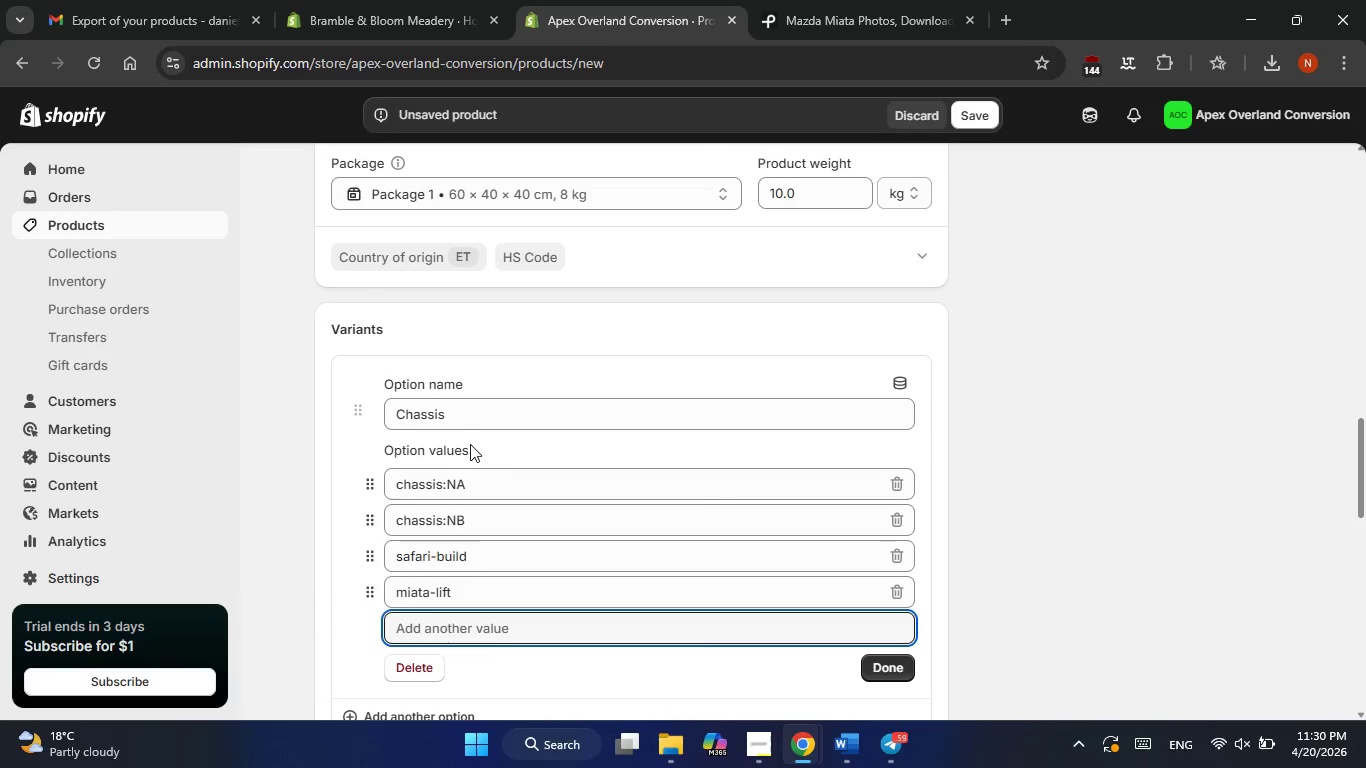 
key(Alt+AltLeft)
 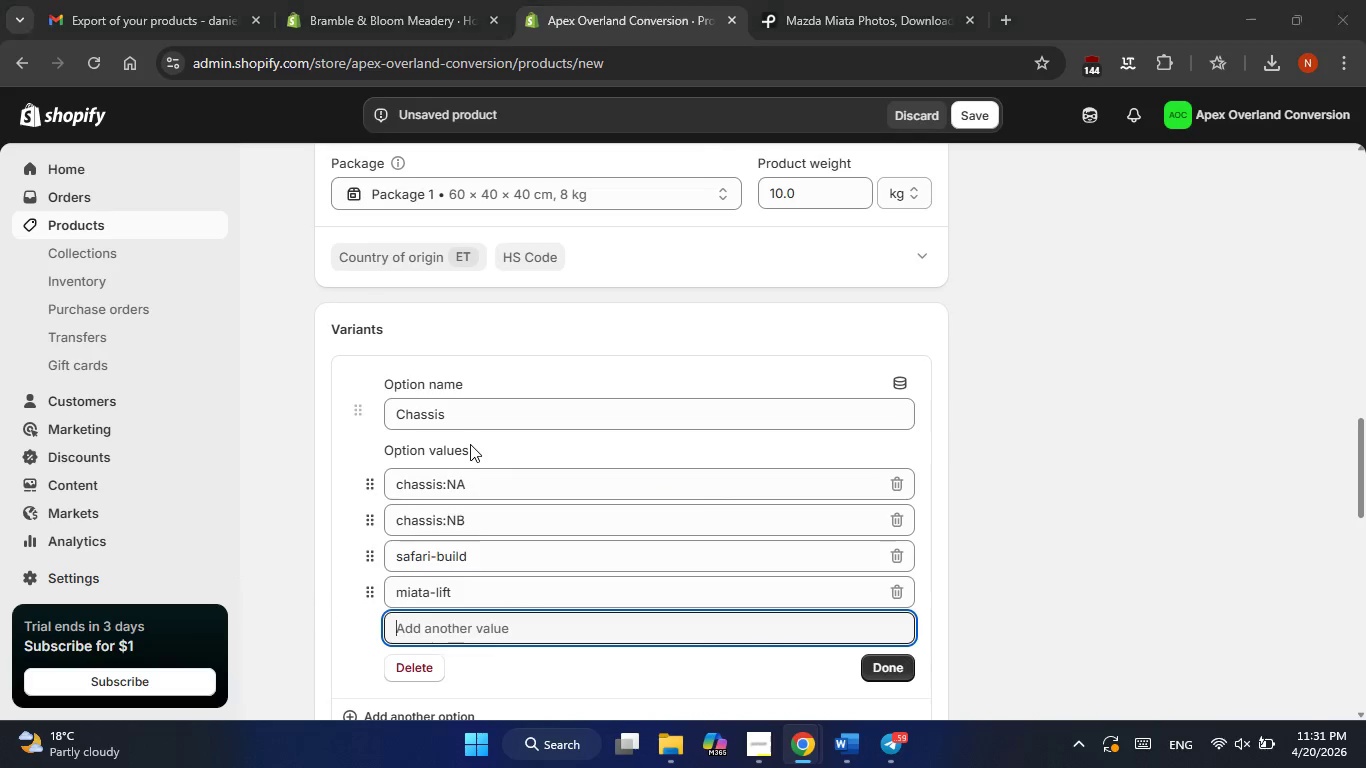 
key(Alt+Tab)
 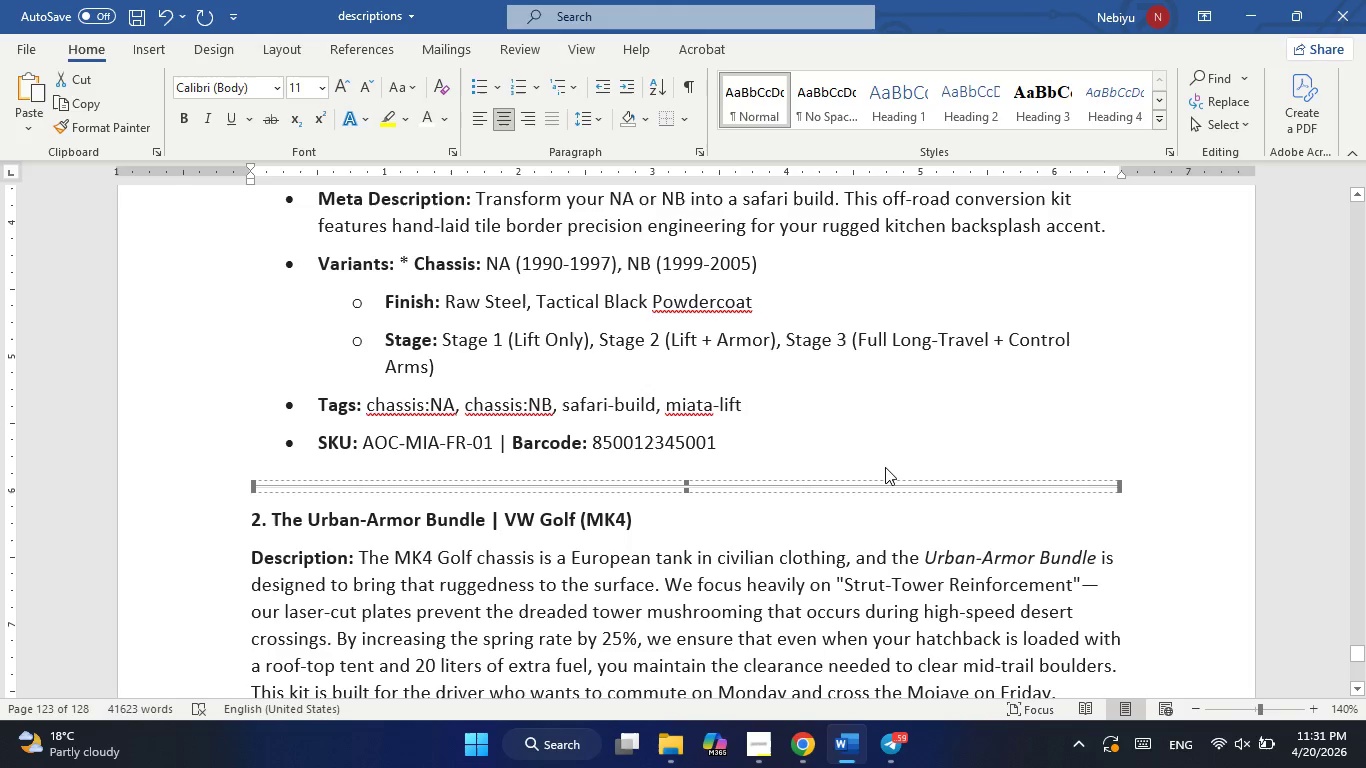 
wait(7.41)
 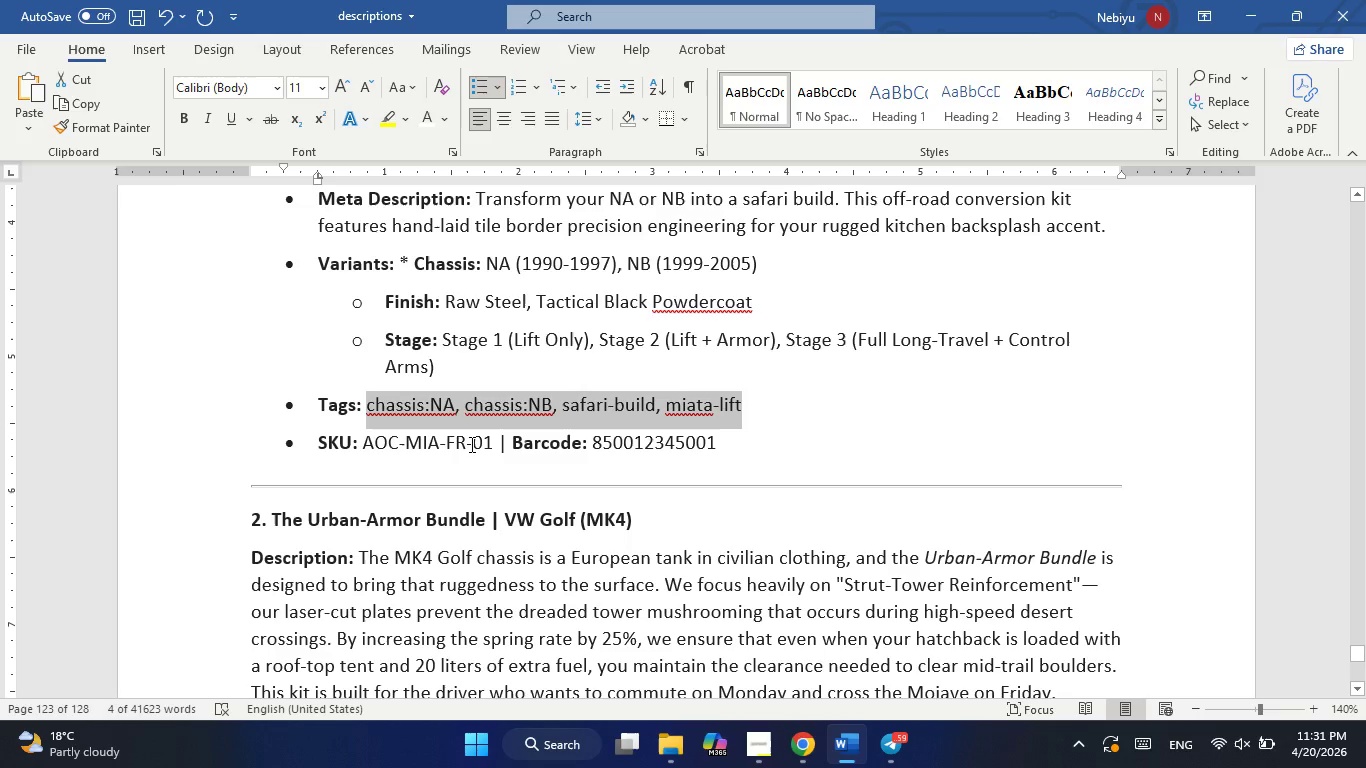 
left_click_drag(start_coordinate=[487, 261], to_coordinate=[774, 261])
 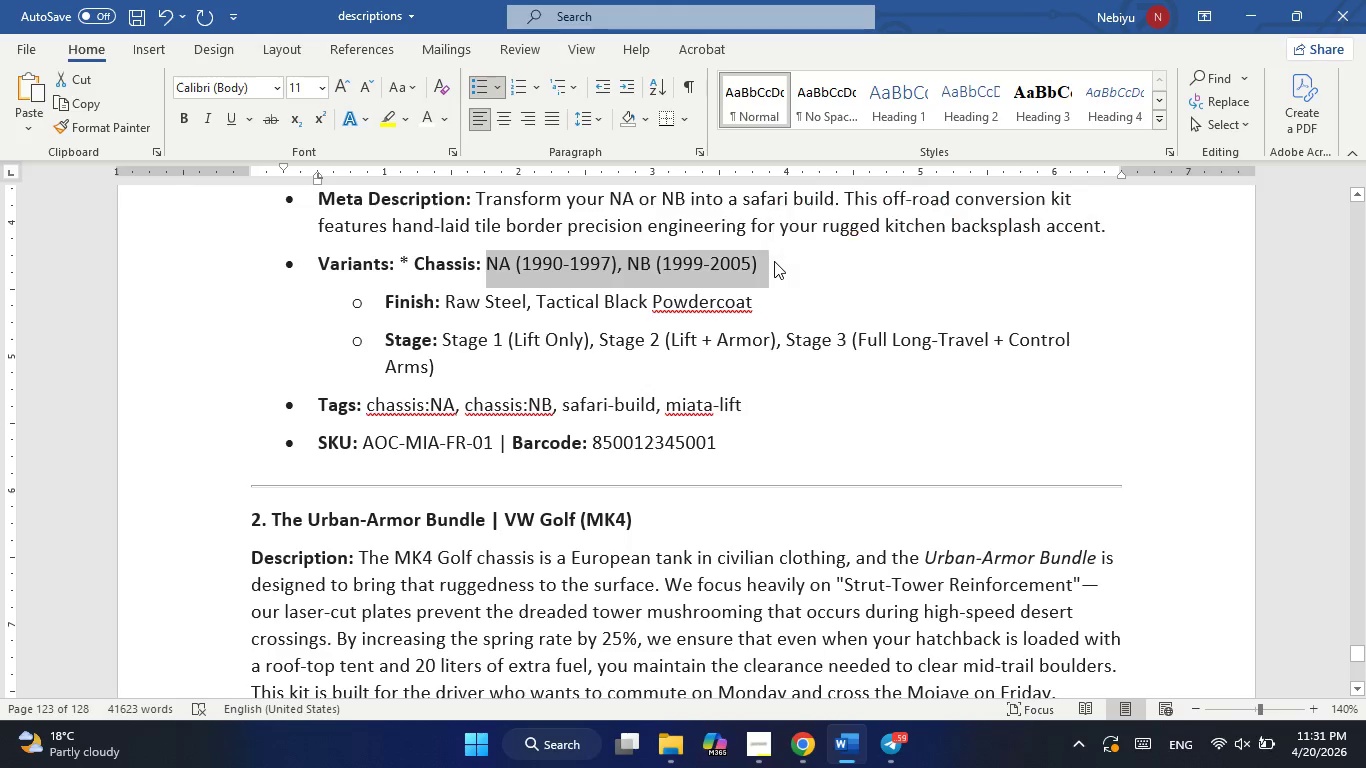 
key(Control+C)
 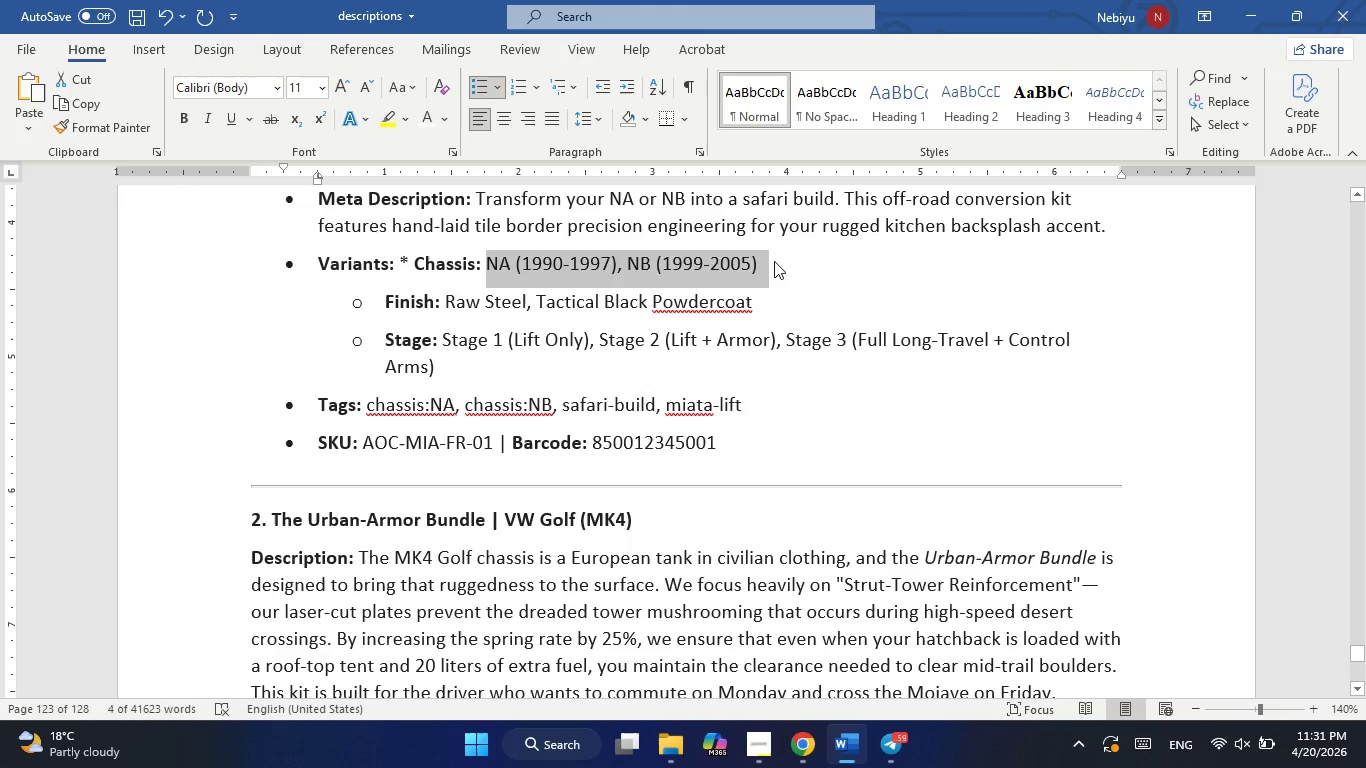 
key(Alt+AltLeft)
 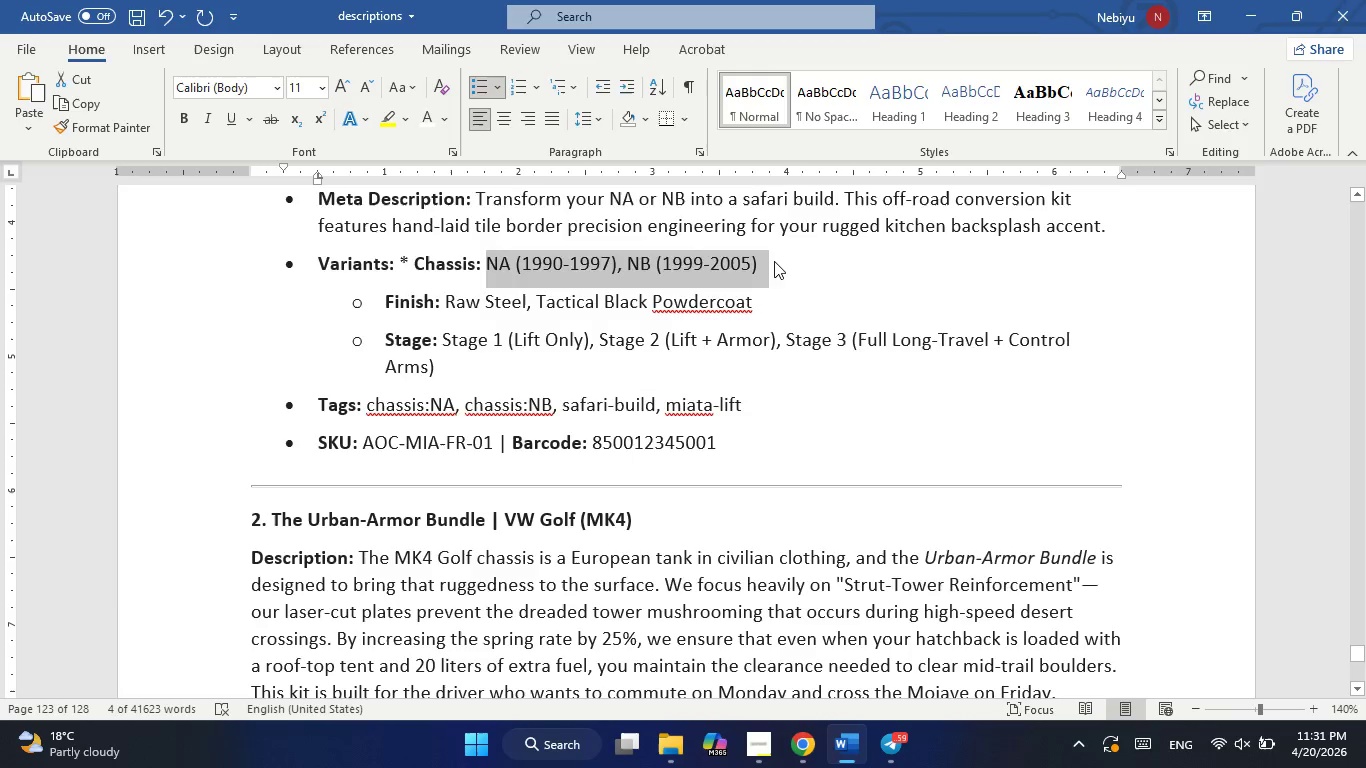 
key(Alt+Tab)
 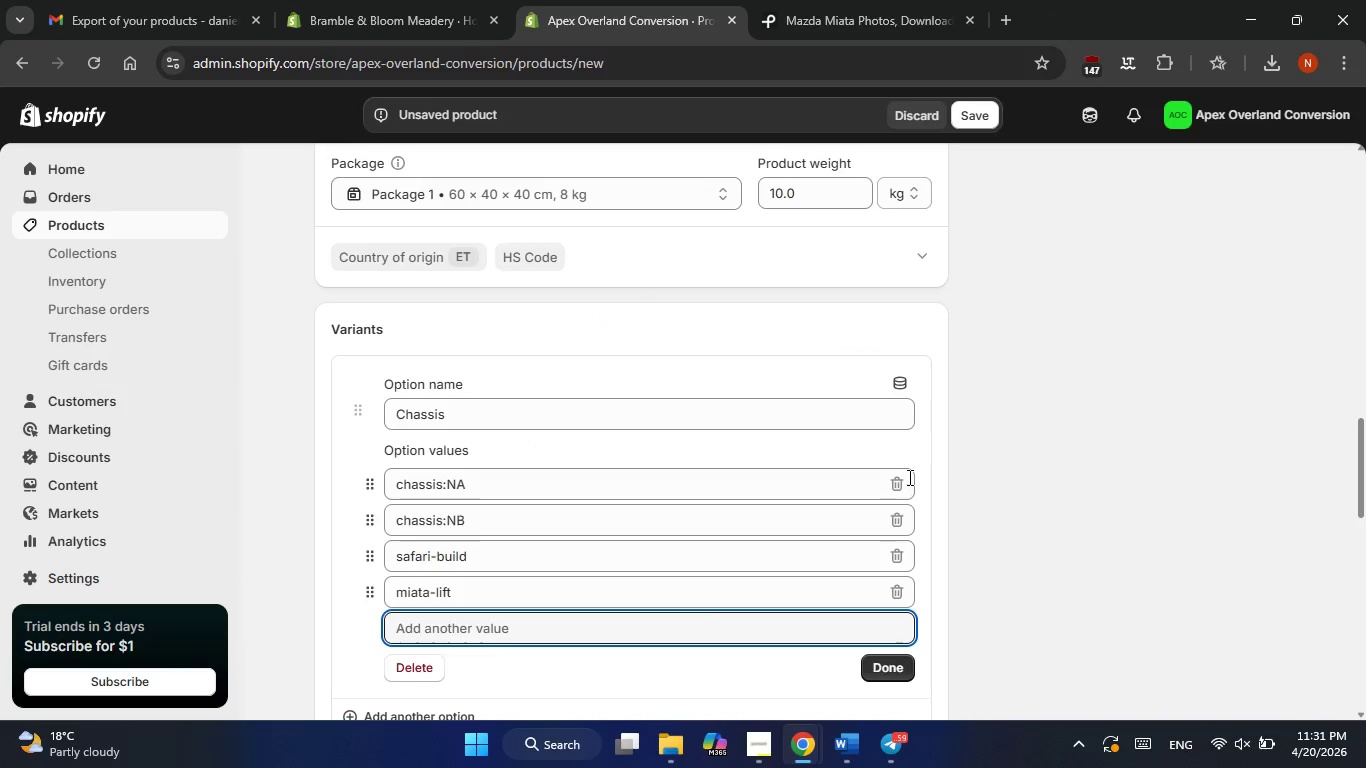 
double_click([902, 483])
 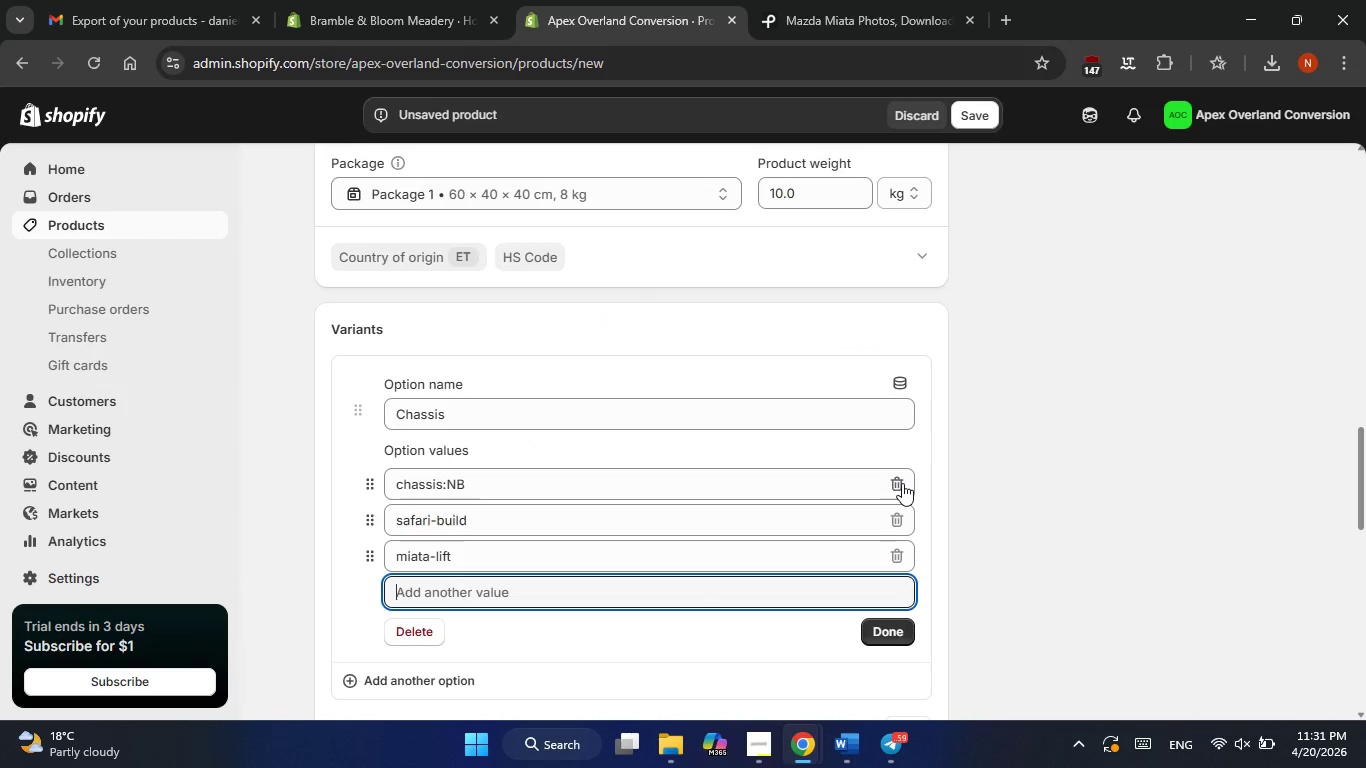 
left_click([902, 483])
 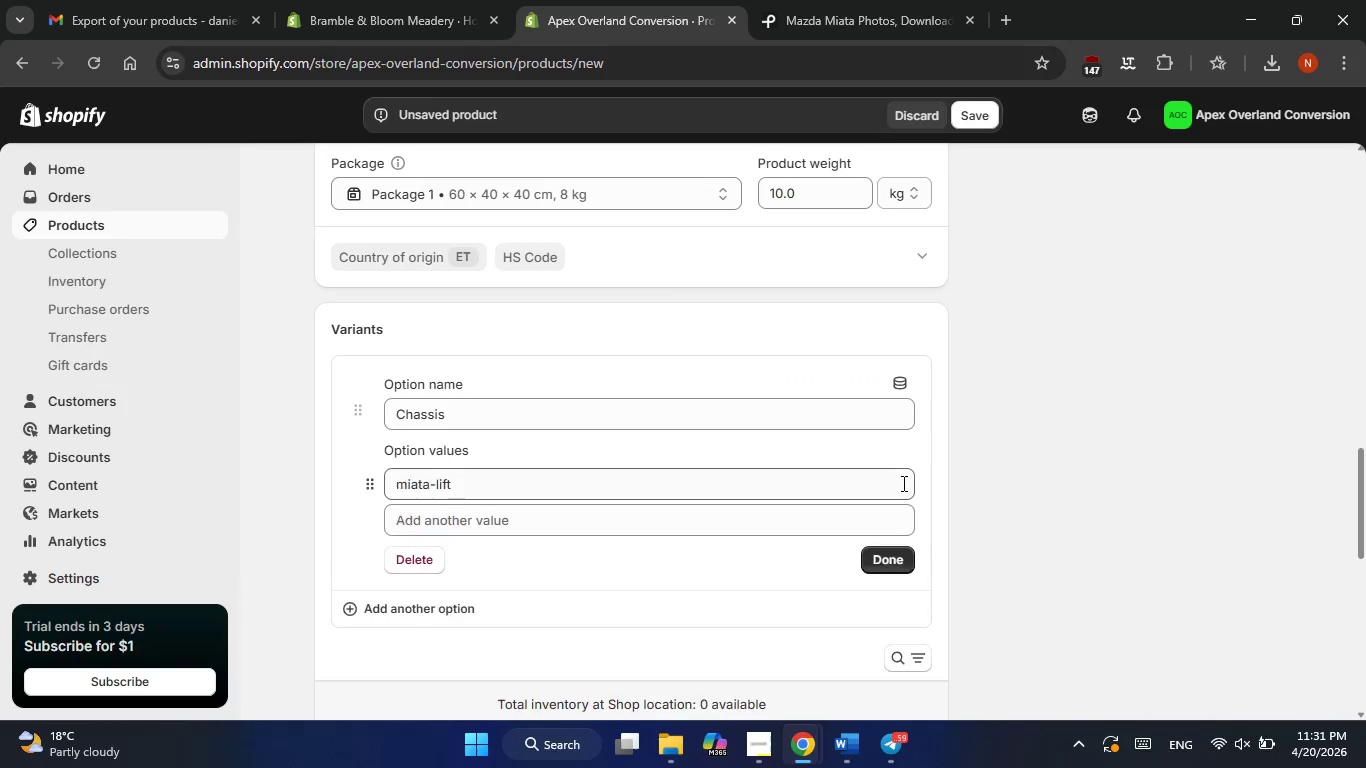 
left_click([902, 483])
 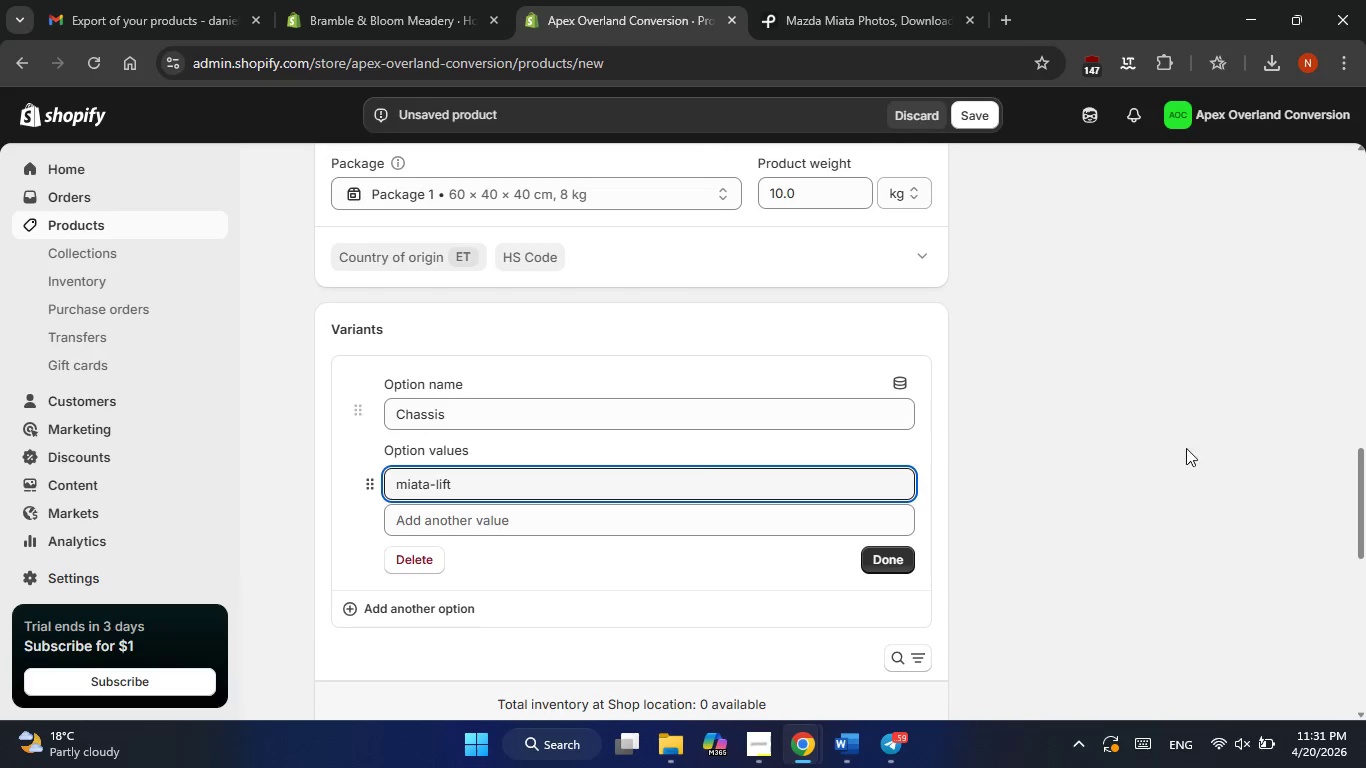 
left_click([1155, 468])
 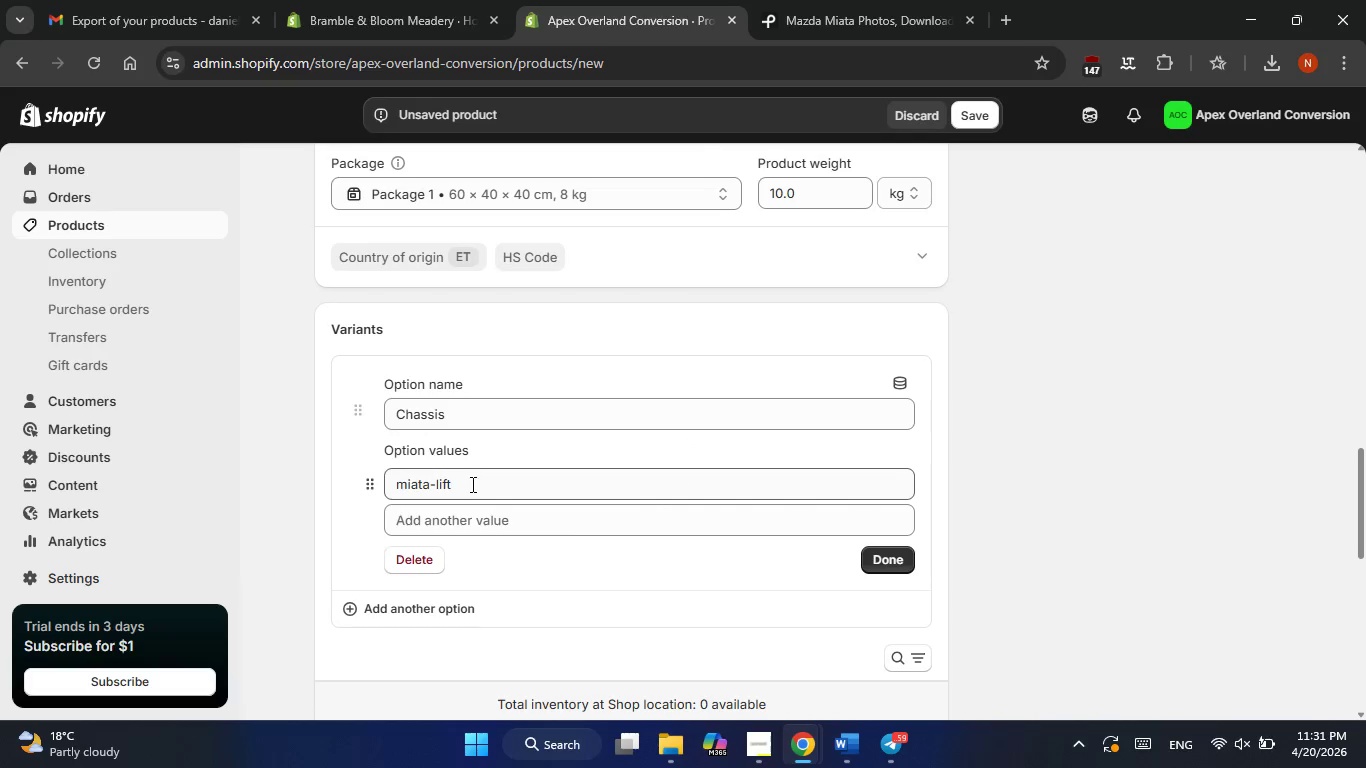 
left_click([458, 519])
 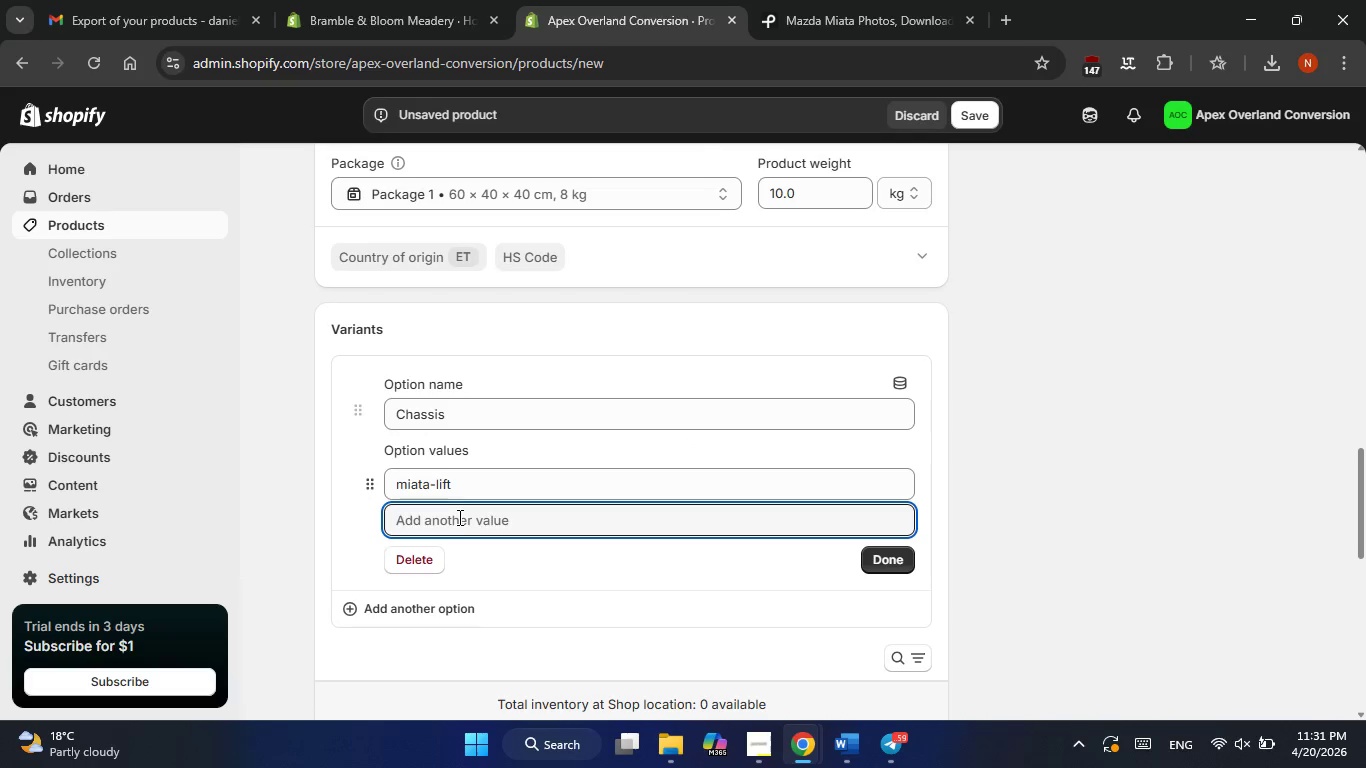 
key(Control+V)
 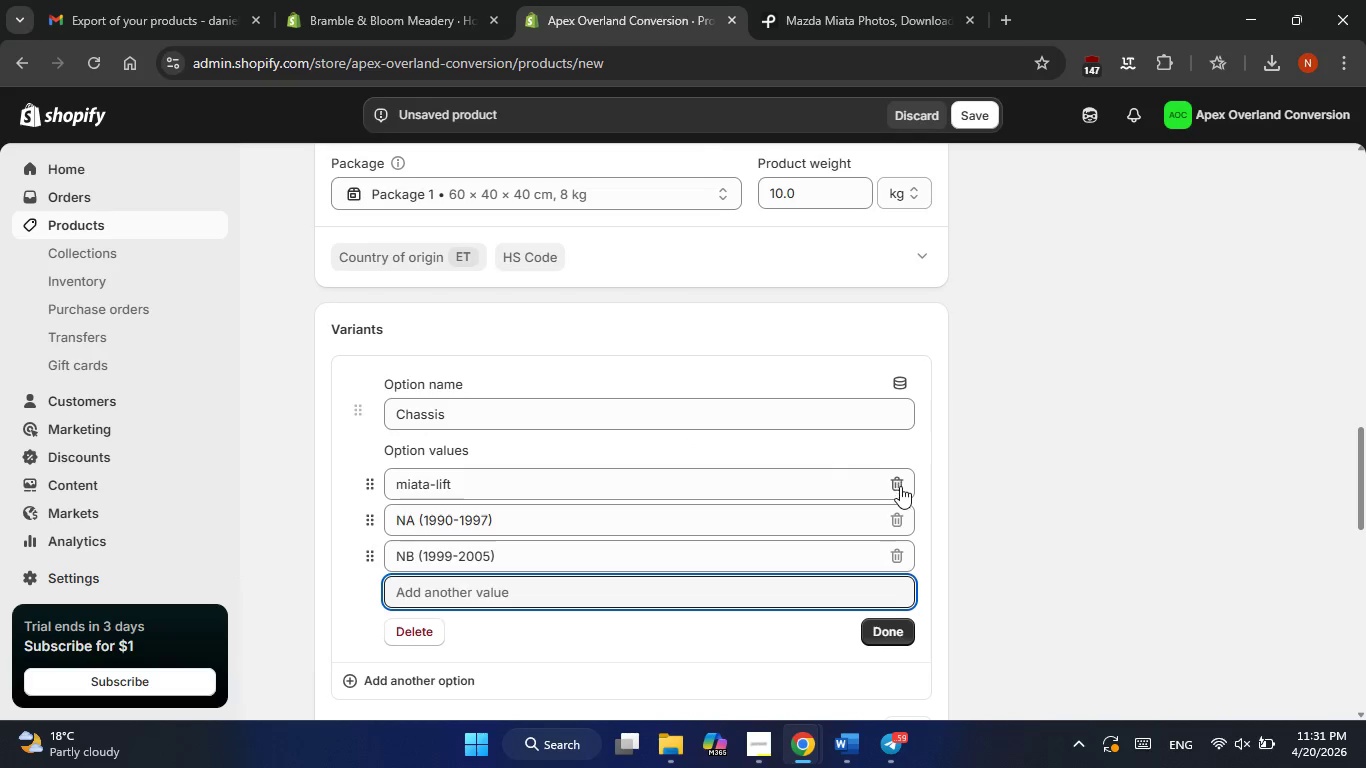 
left_click([900, 488])
 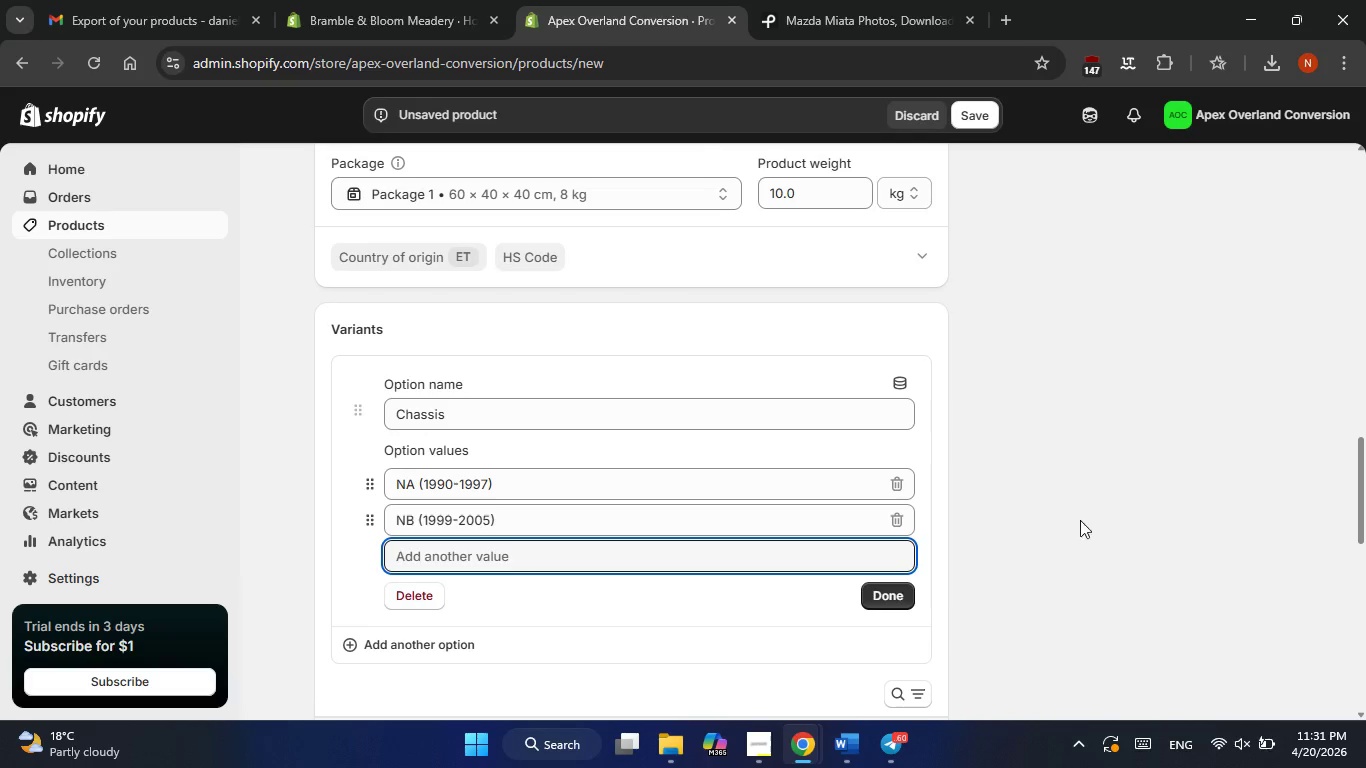 
left_click([885, 598])
 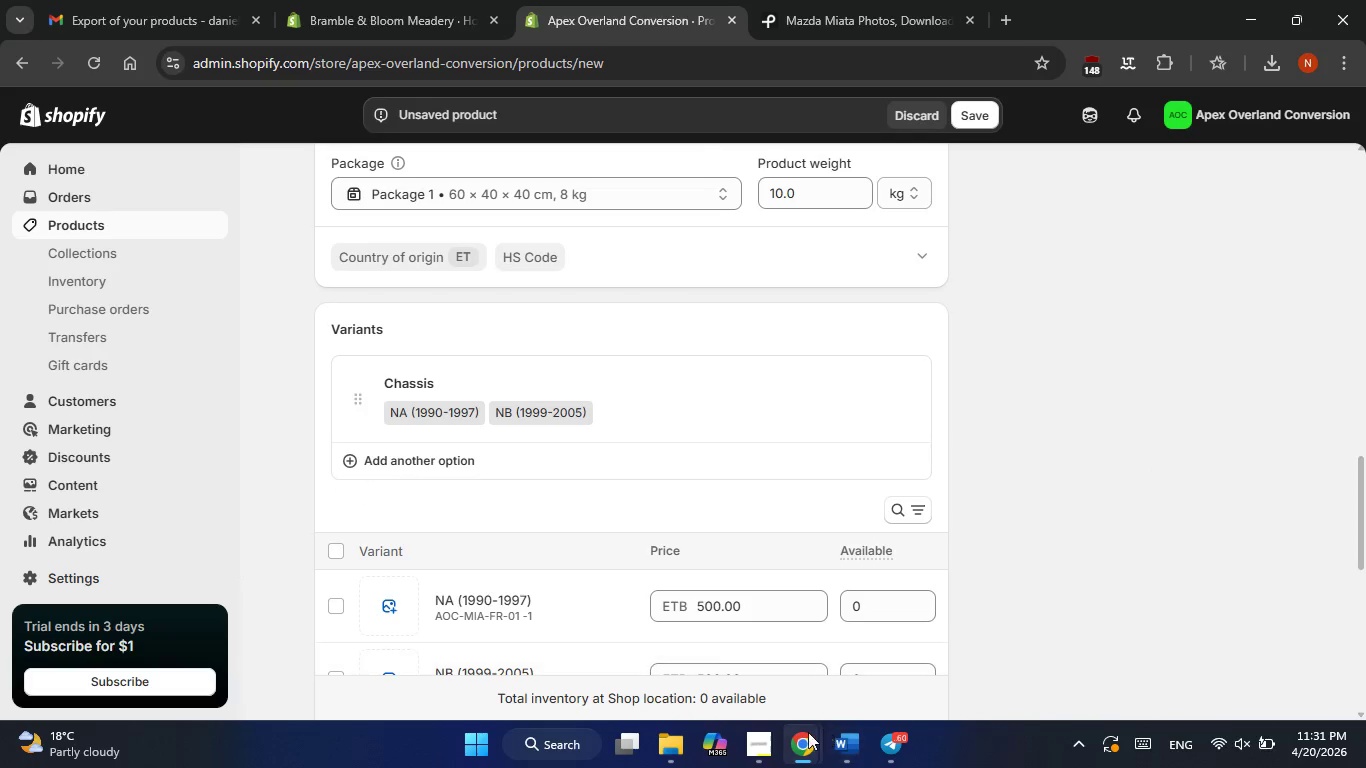 
left_click([354, 453])
 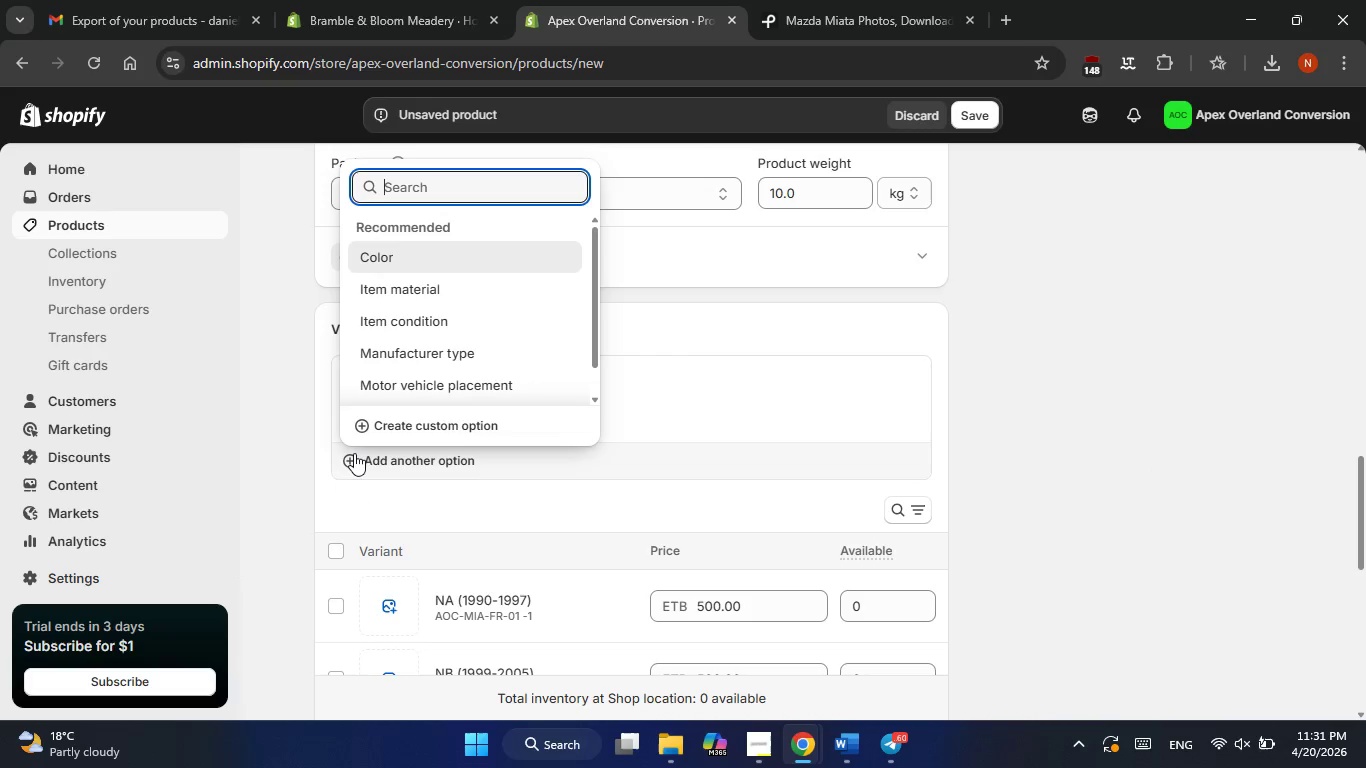 
key(Alt+AltLeft)
 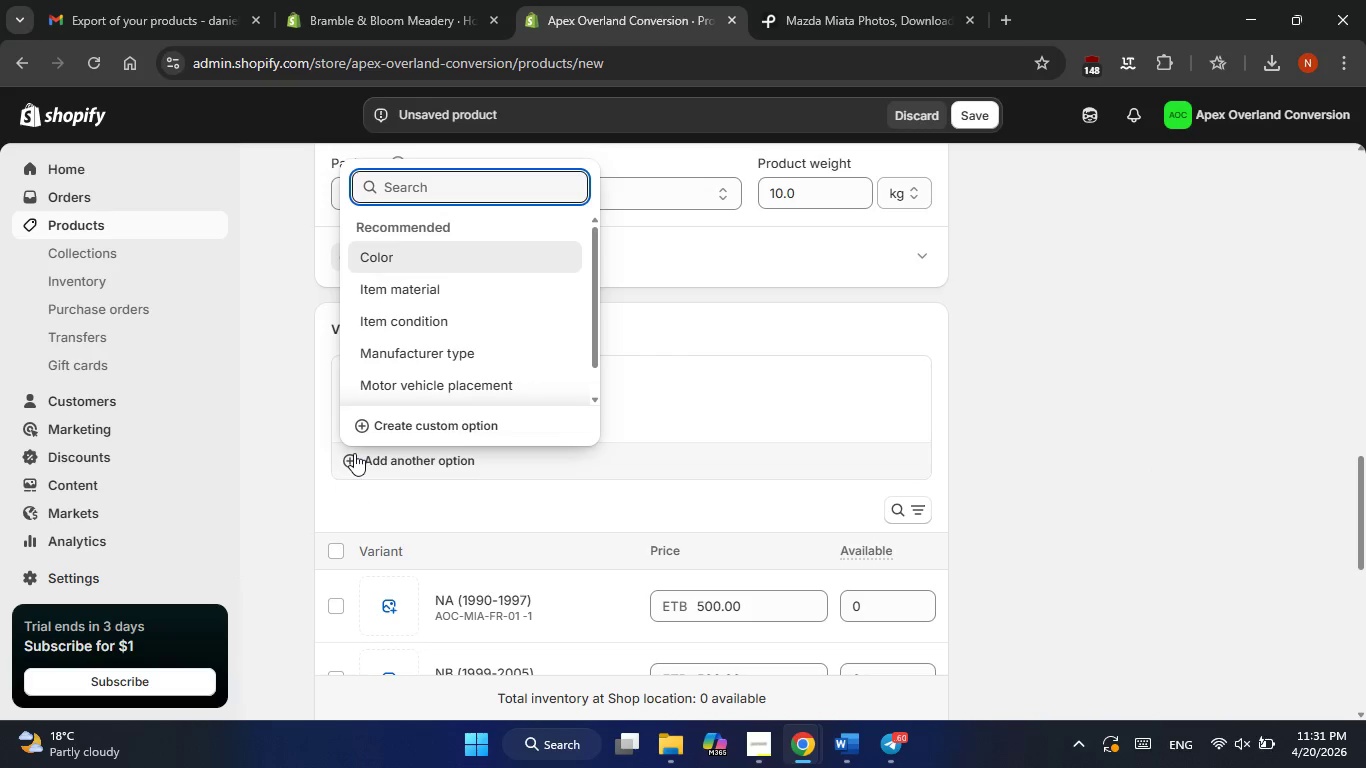 
key(Alt+Tab)
 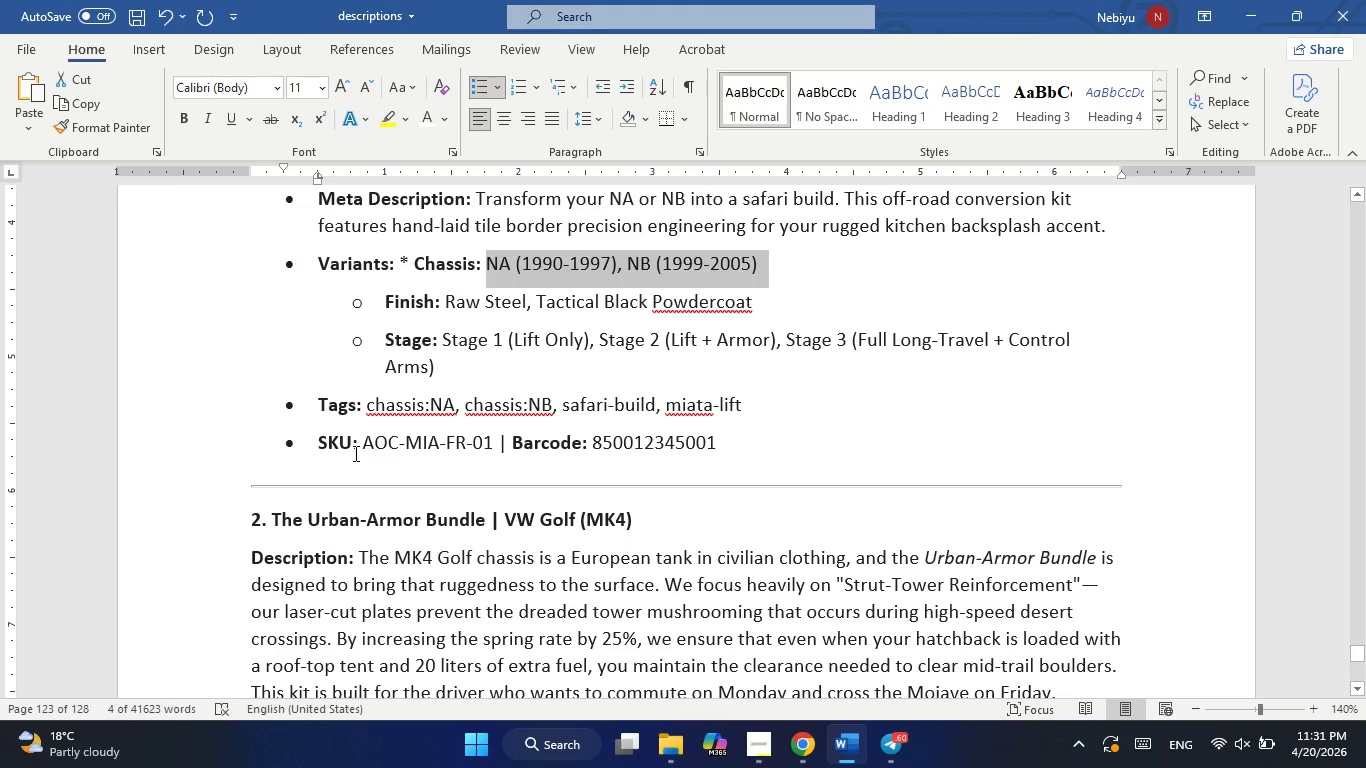 
key(Alt+AltLeft)
 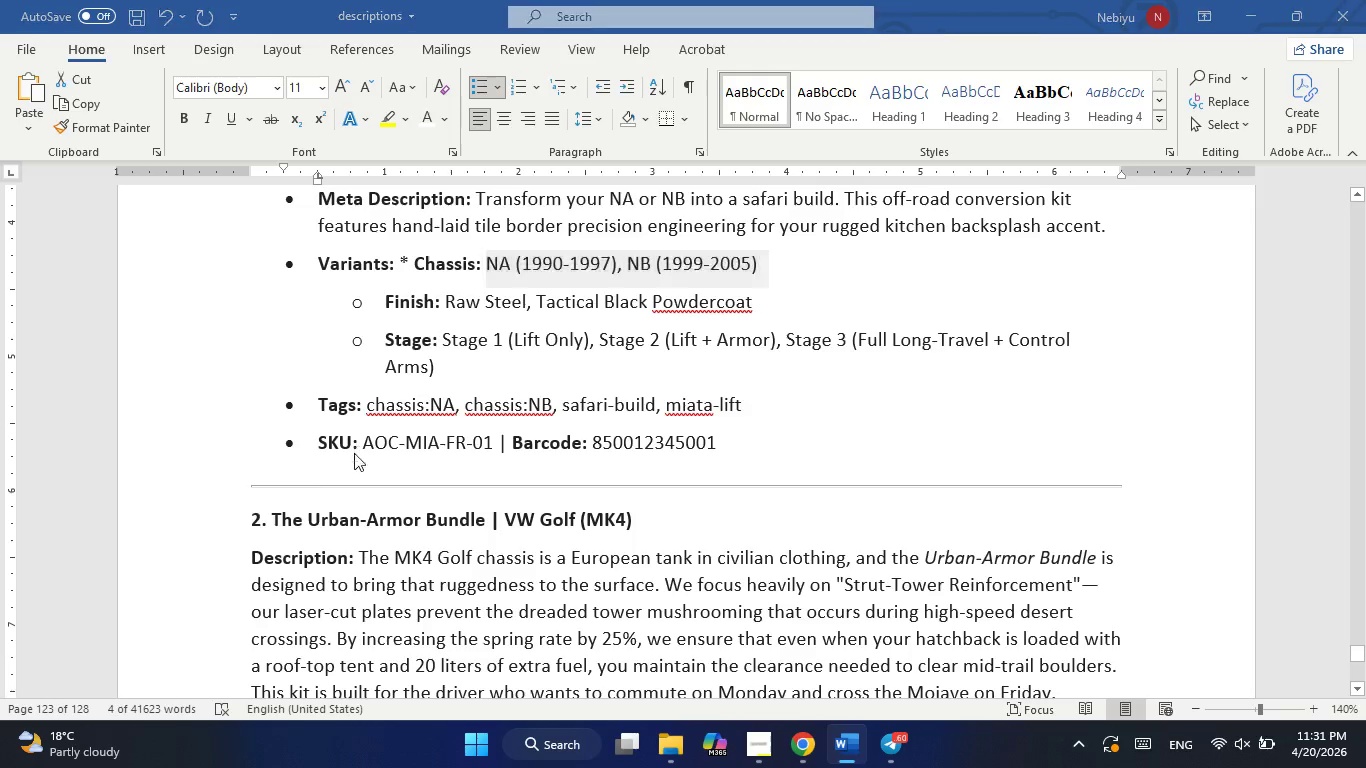 
key(Tab)
type(Finish)
 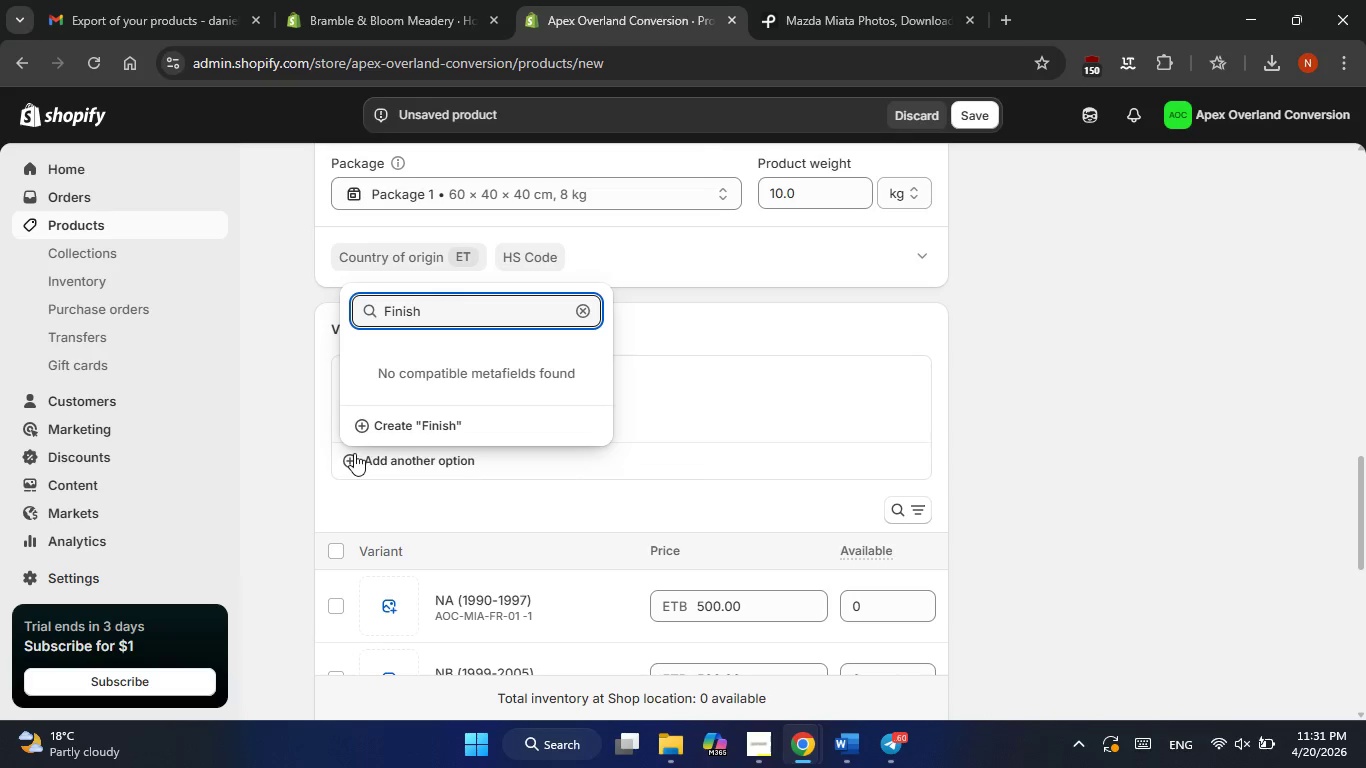 
left_click([396, 425])
 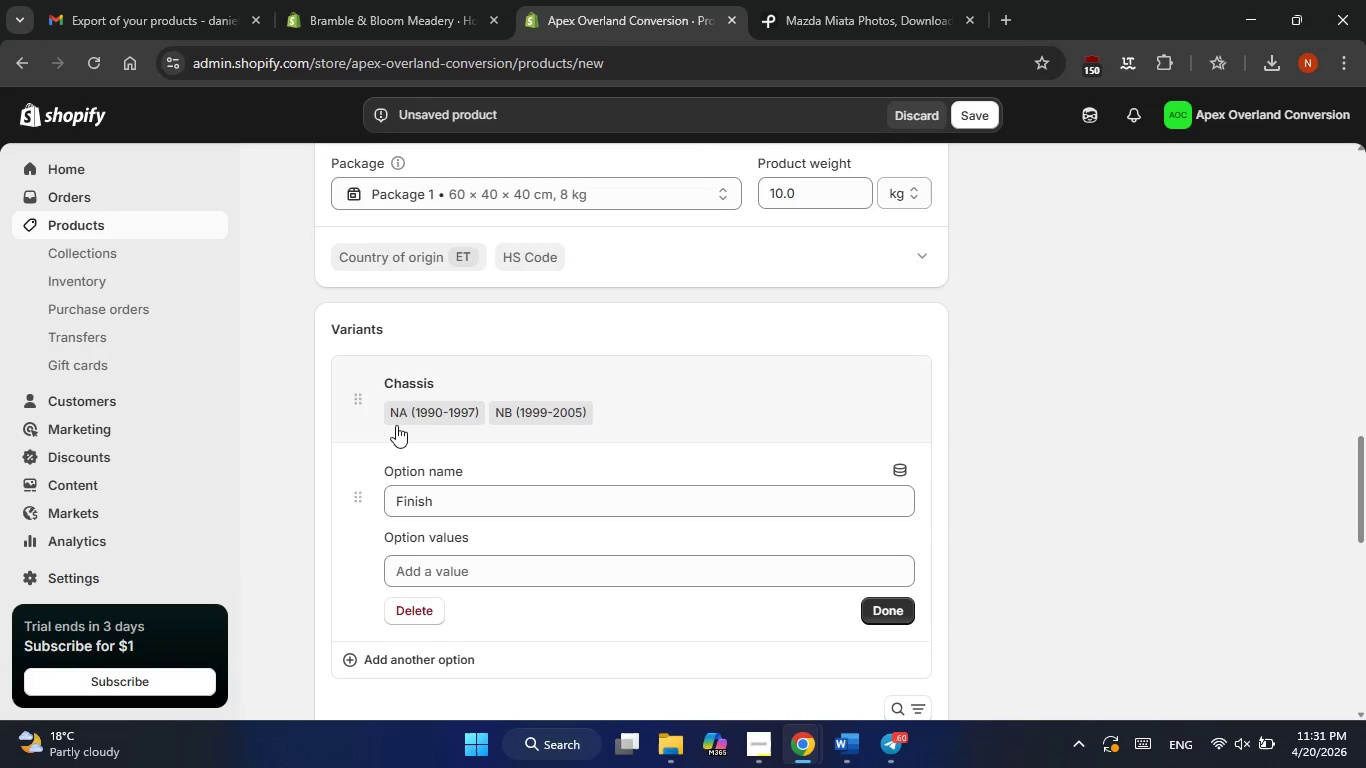 
key(Alt+AltLeft)
 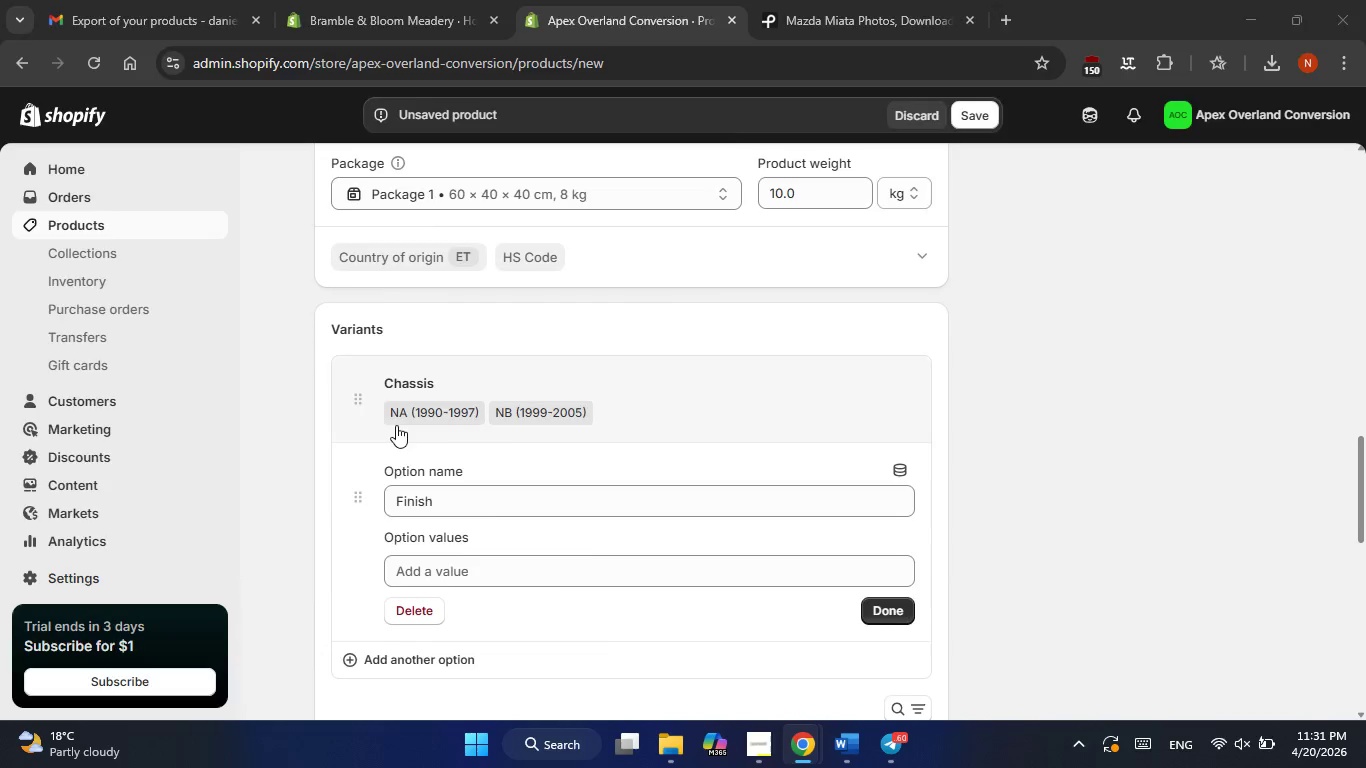 
key(Alt+Tab)
 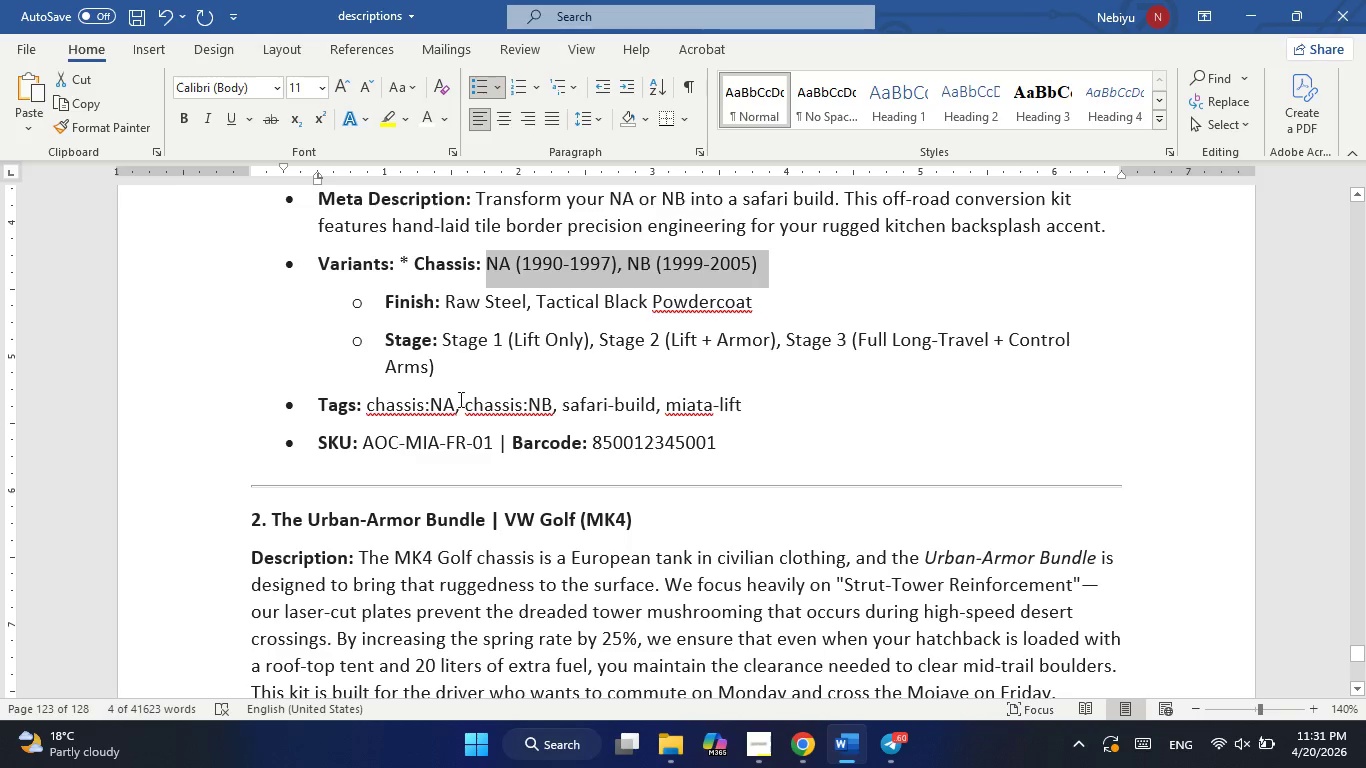 
left_click_drag(start_coordinate=[448, 300], to_coordinate=[772, 304])
 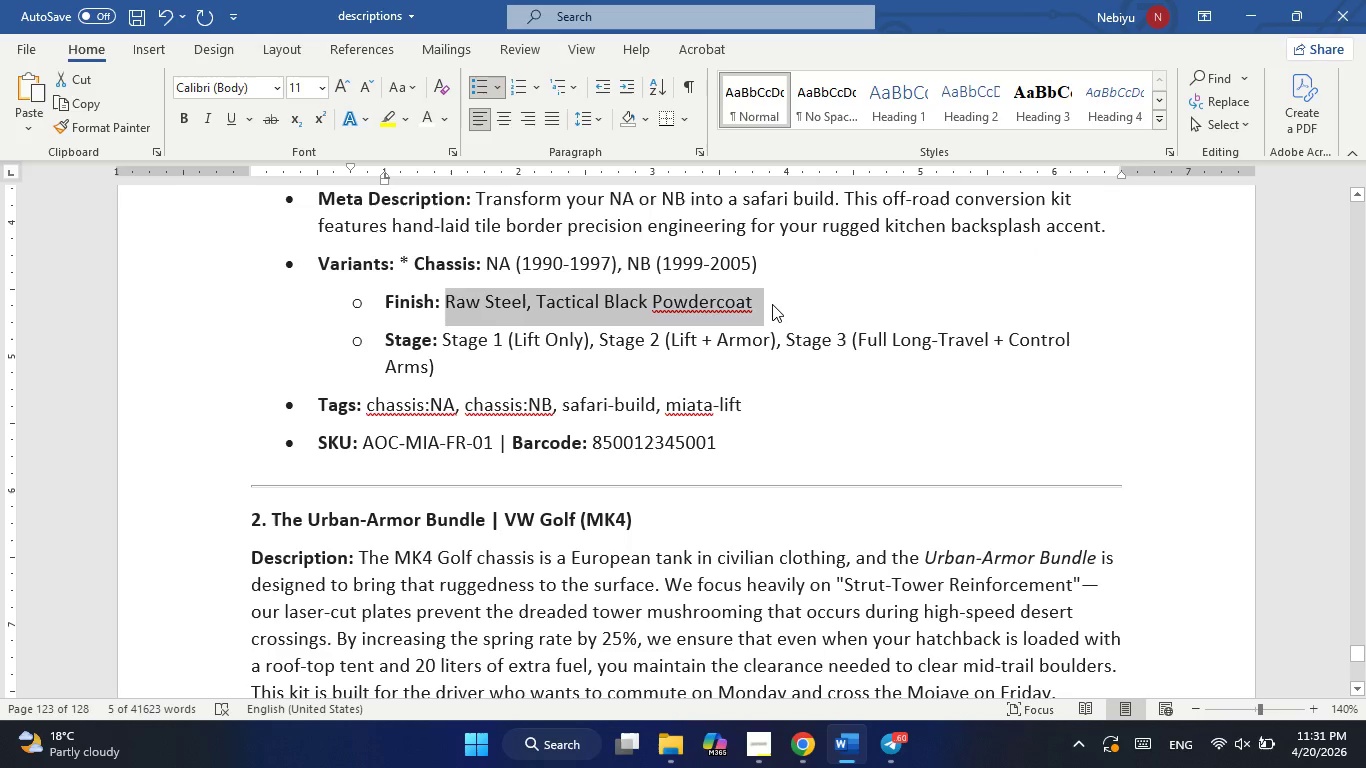 
key(Control+C)
 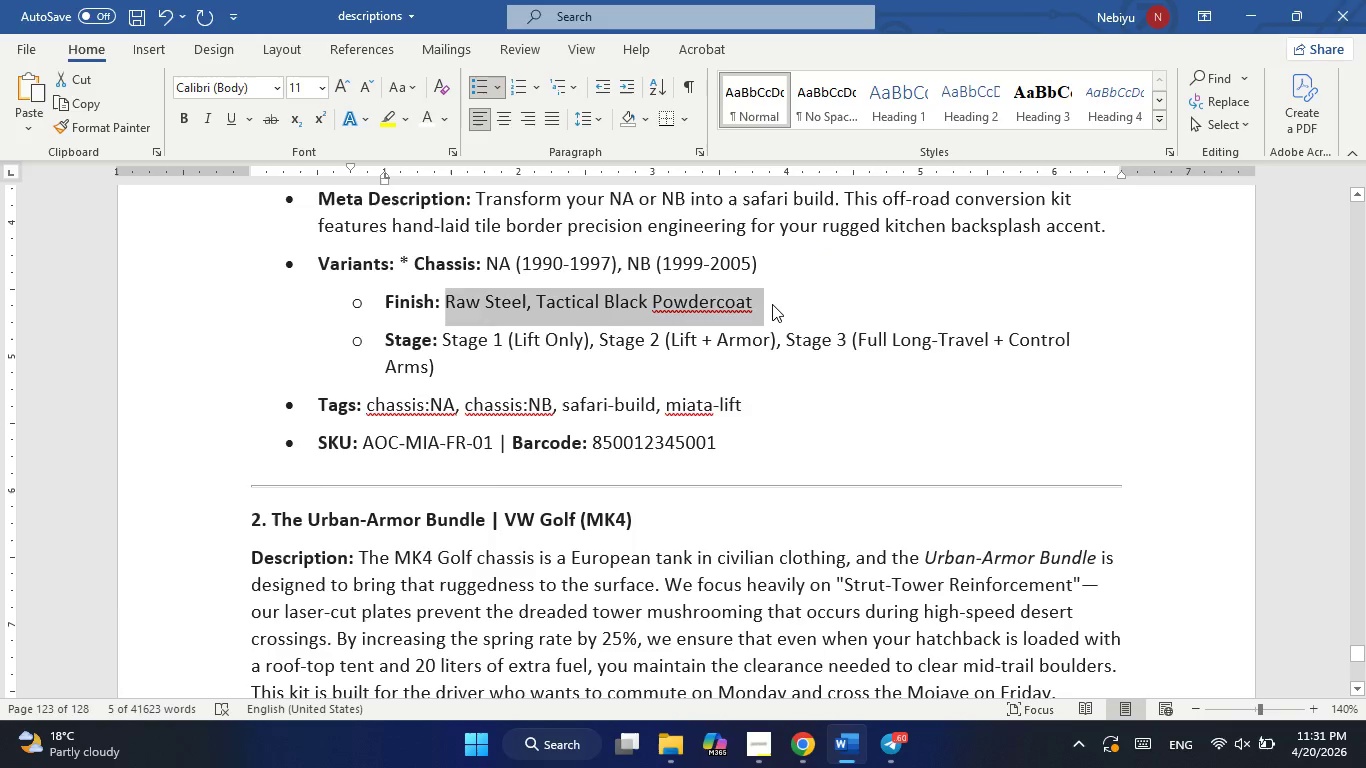 
key(Alt+AltLeft)
 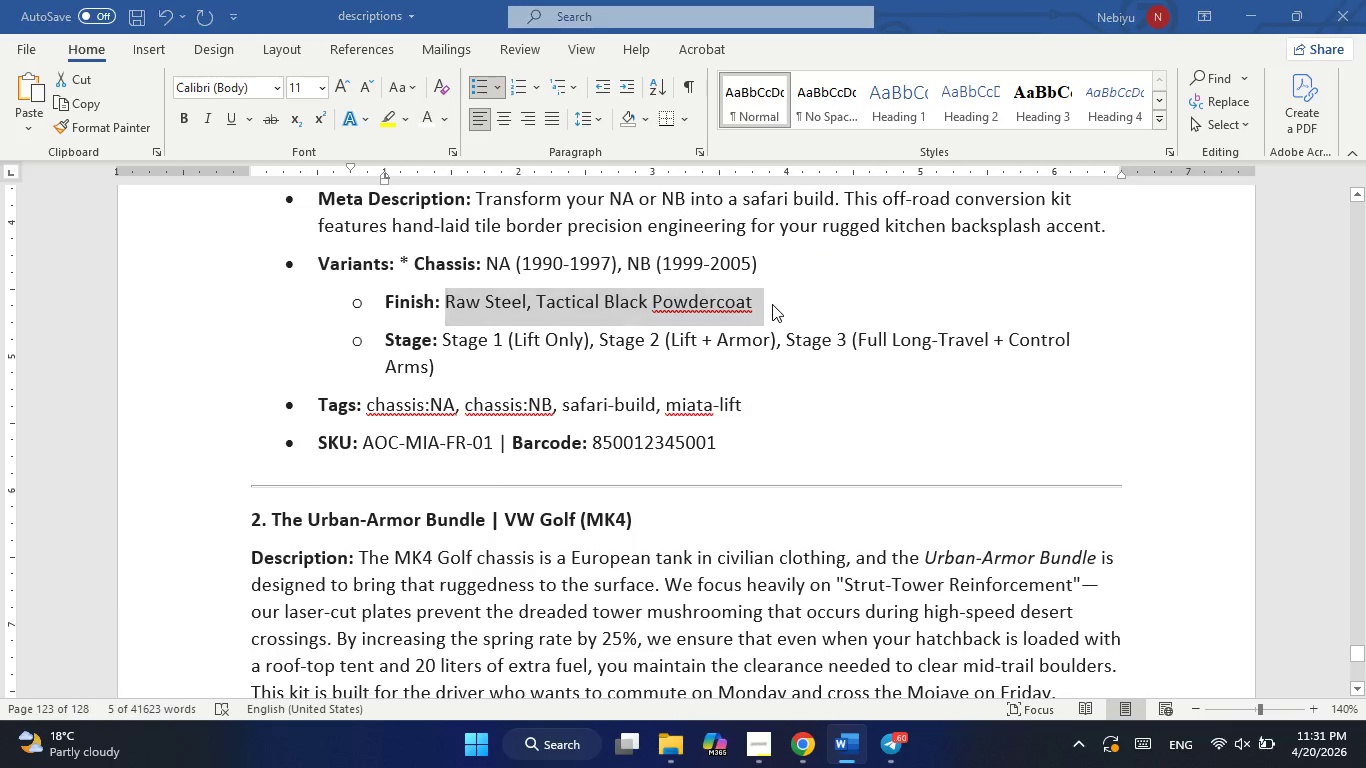 
key(Alt+Tab)
 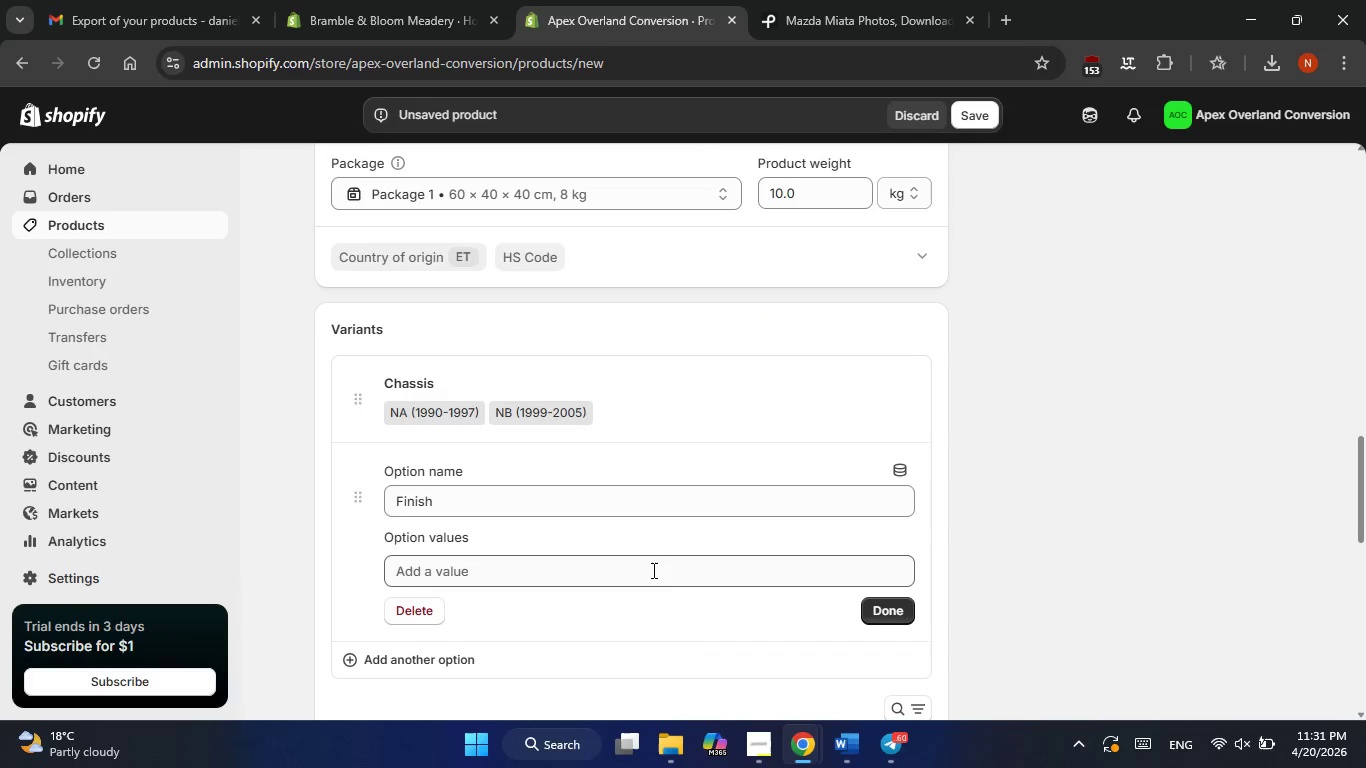 
left_click([578, 570])
 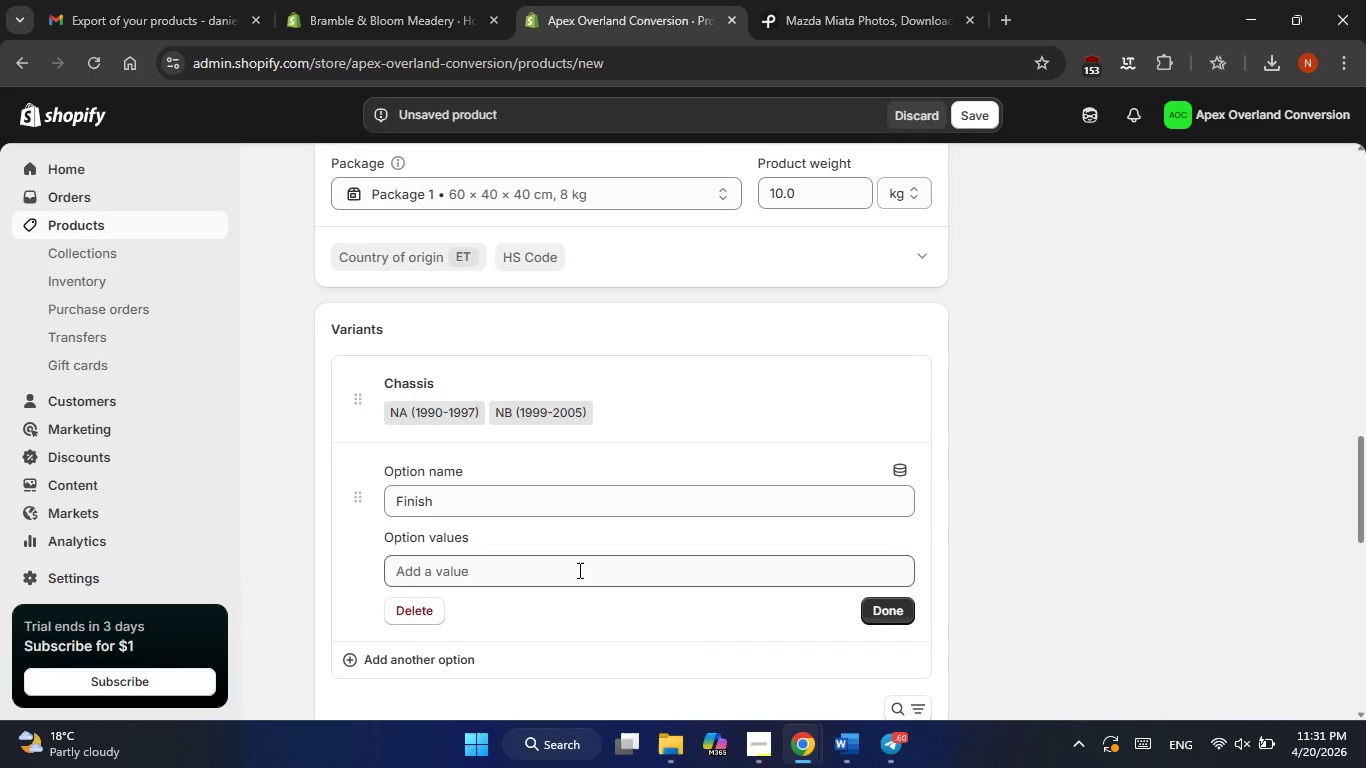 
right_click([578, 570])
 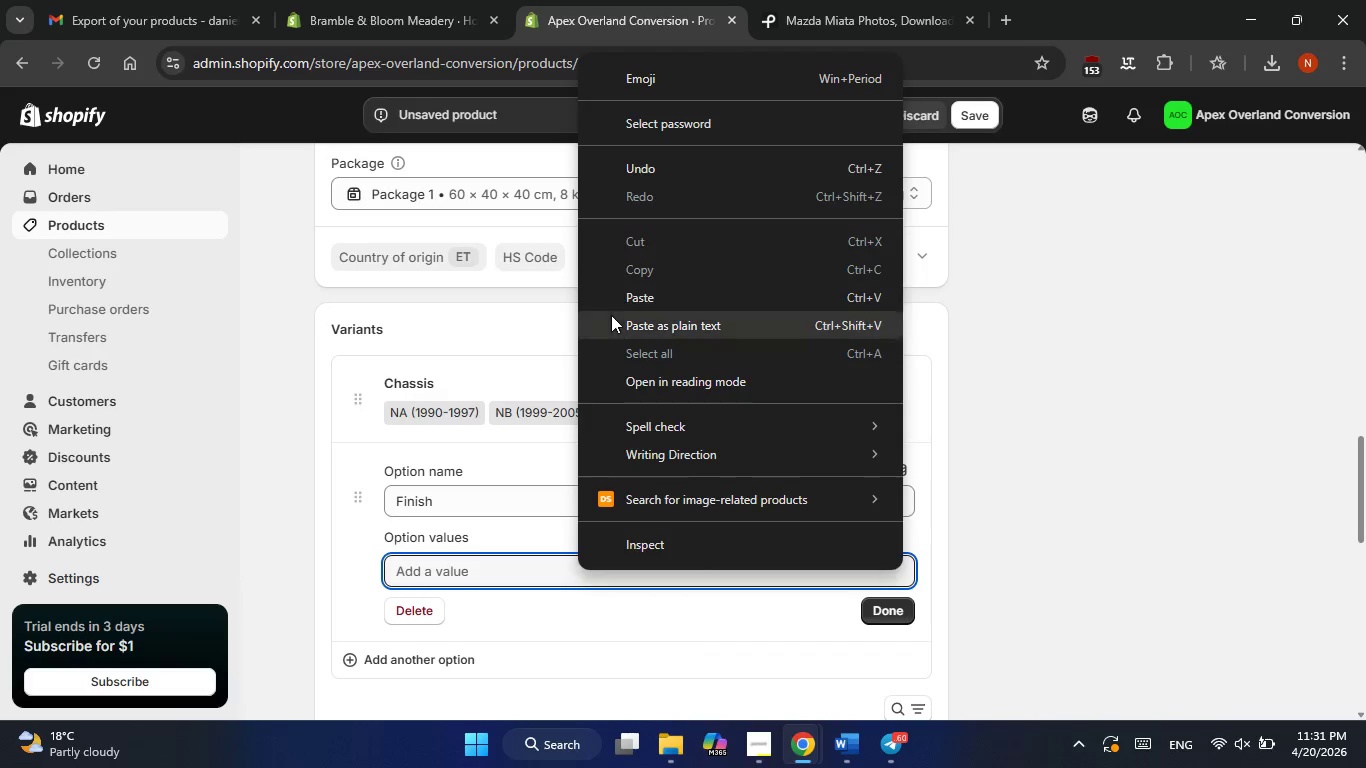 
left_click([611, 294])
 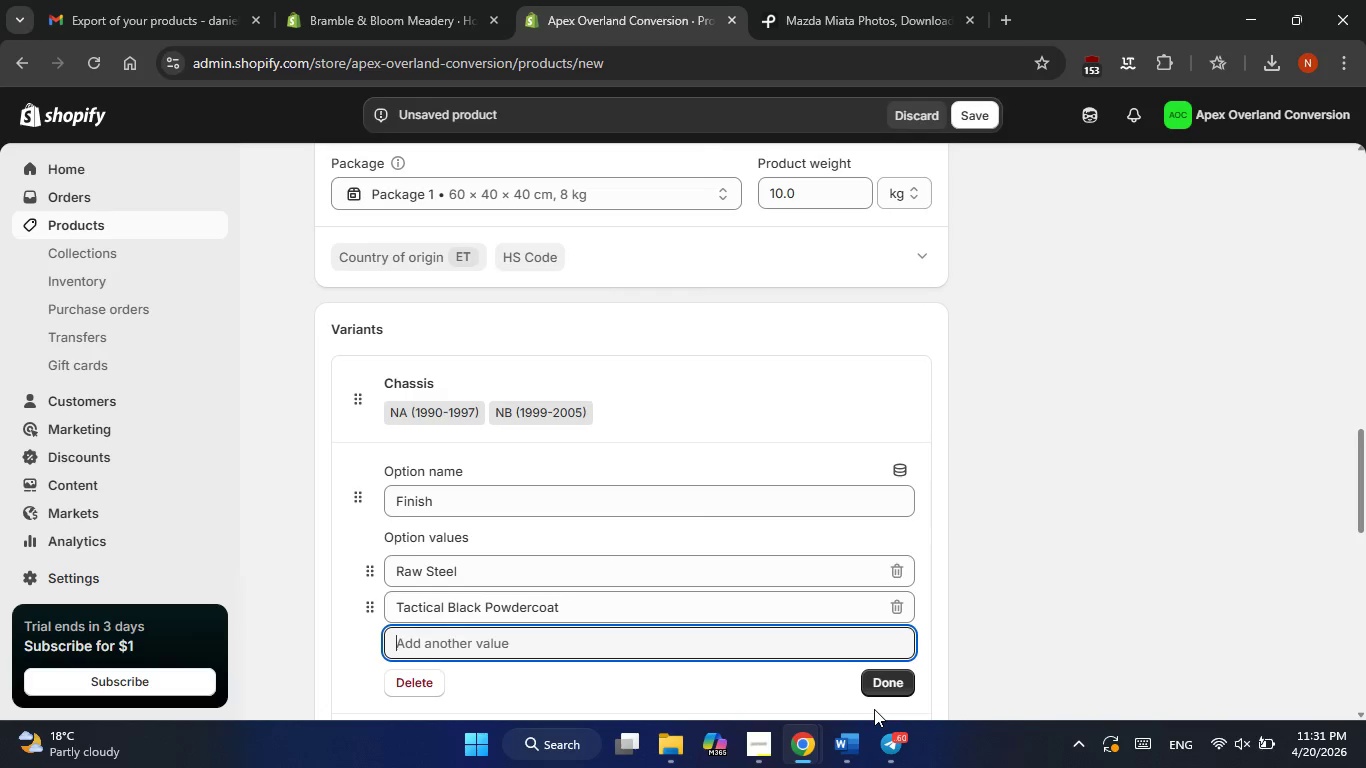 
wait(7.66)
 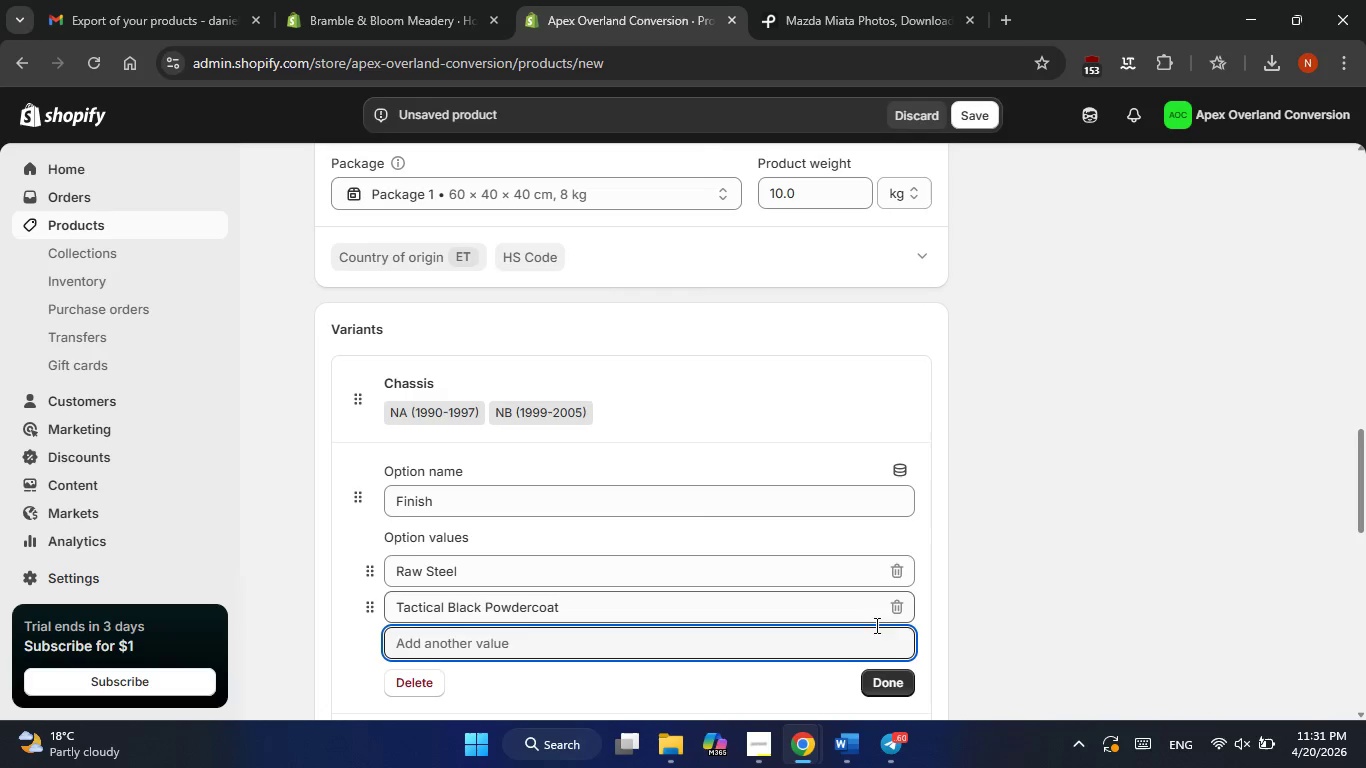 
left_click([881, 683])
 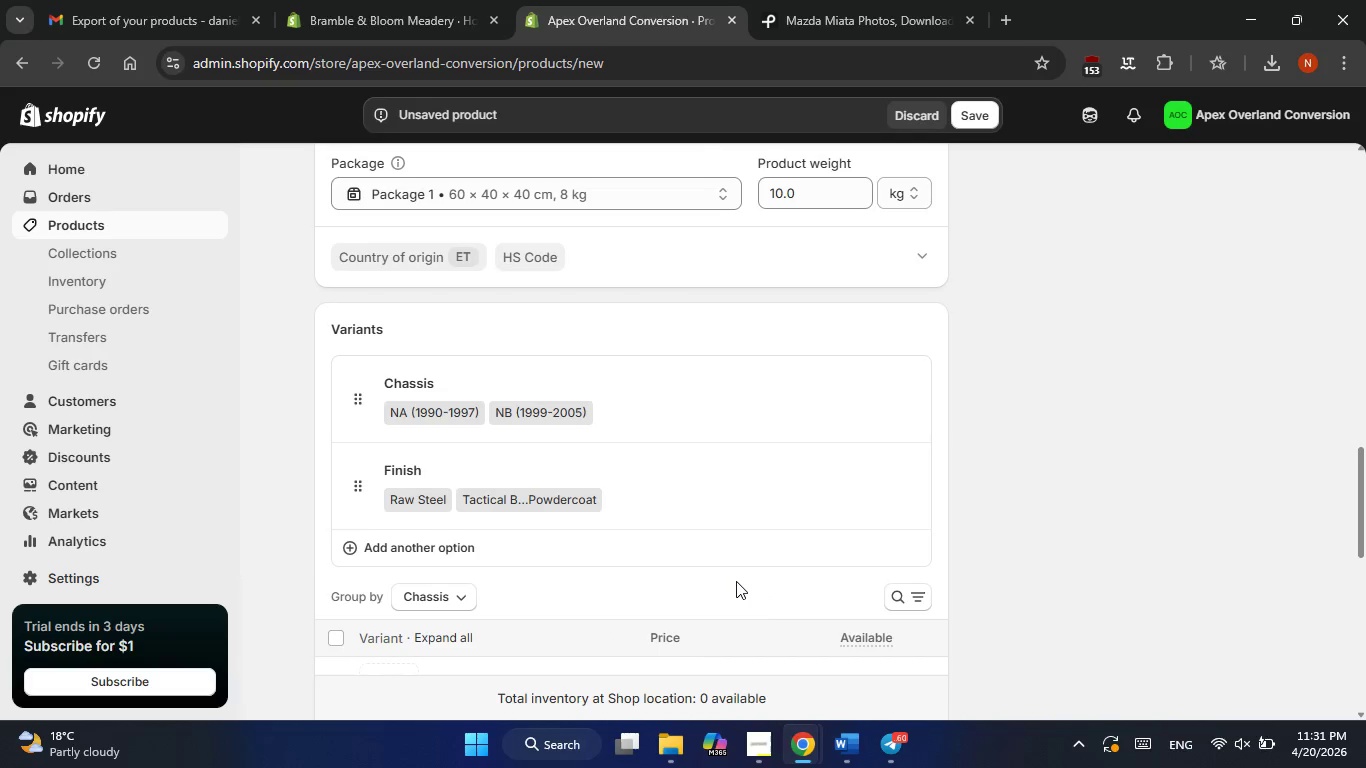 
key(Alt+AltLeft)
 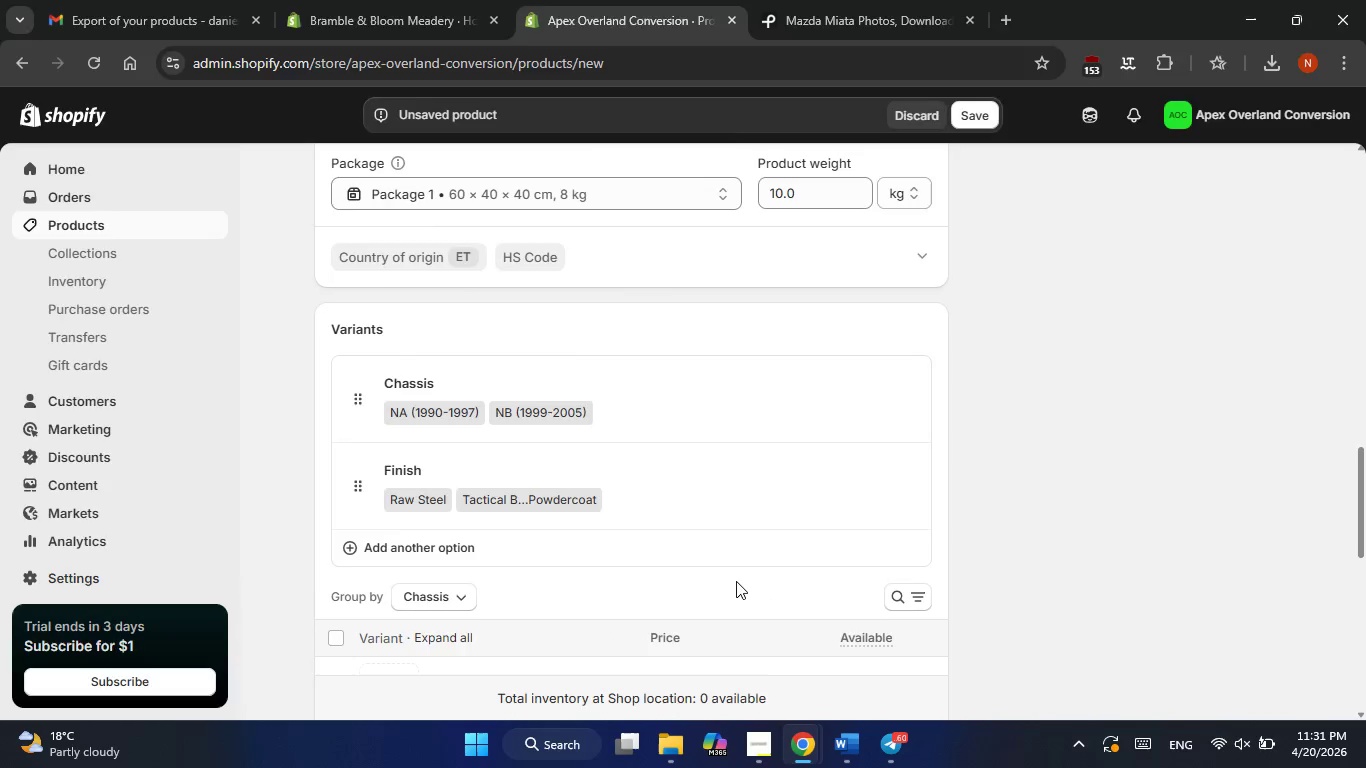 
key(Alt+Tab)
 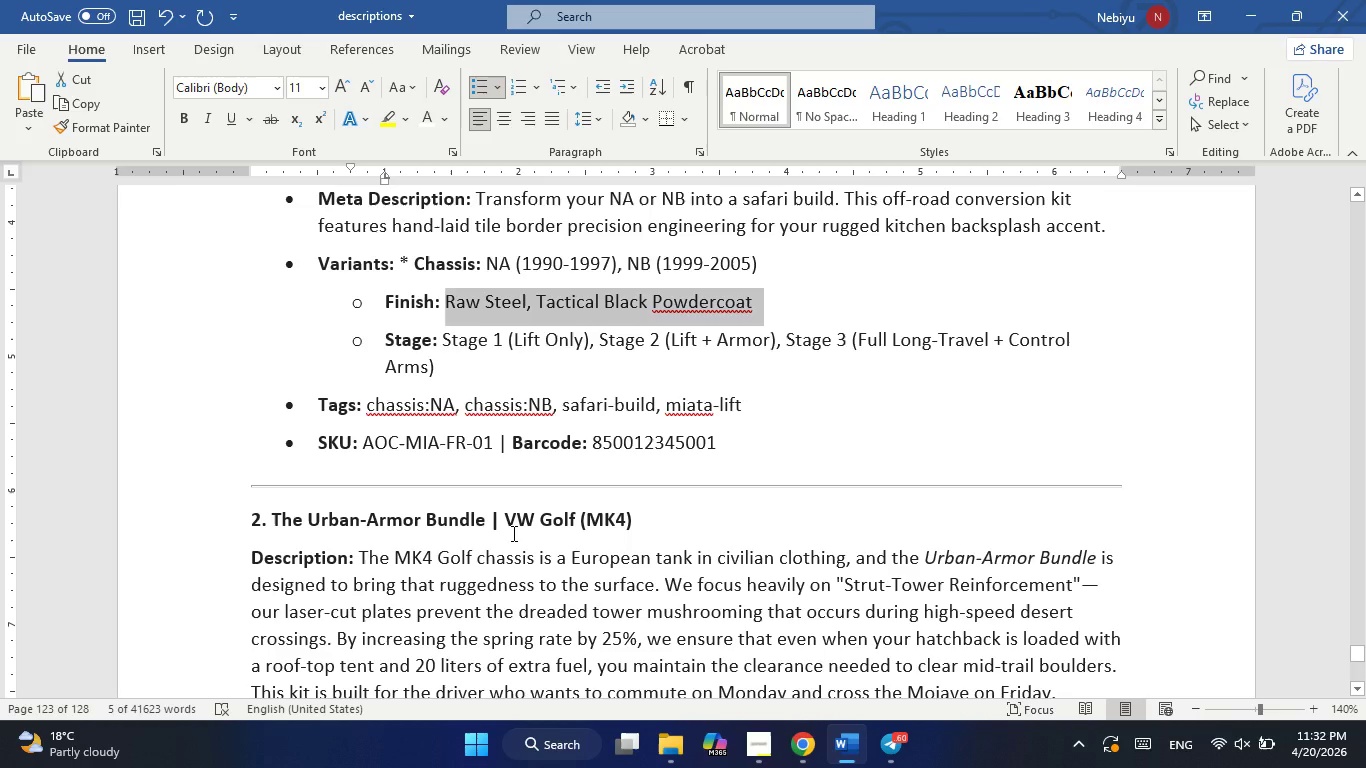 
key(Alt+AltLeft)
 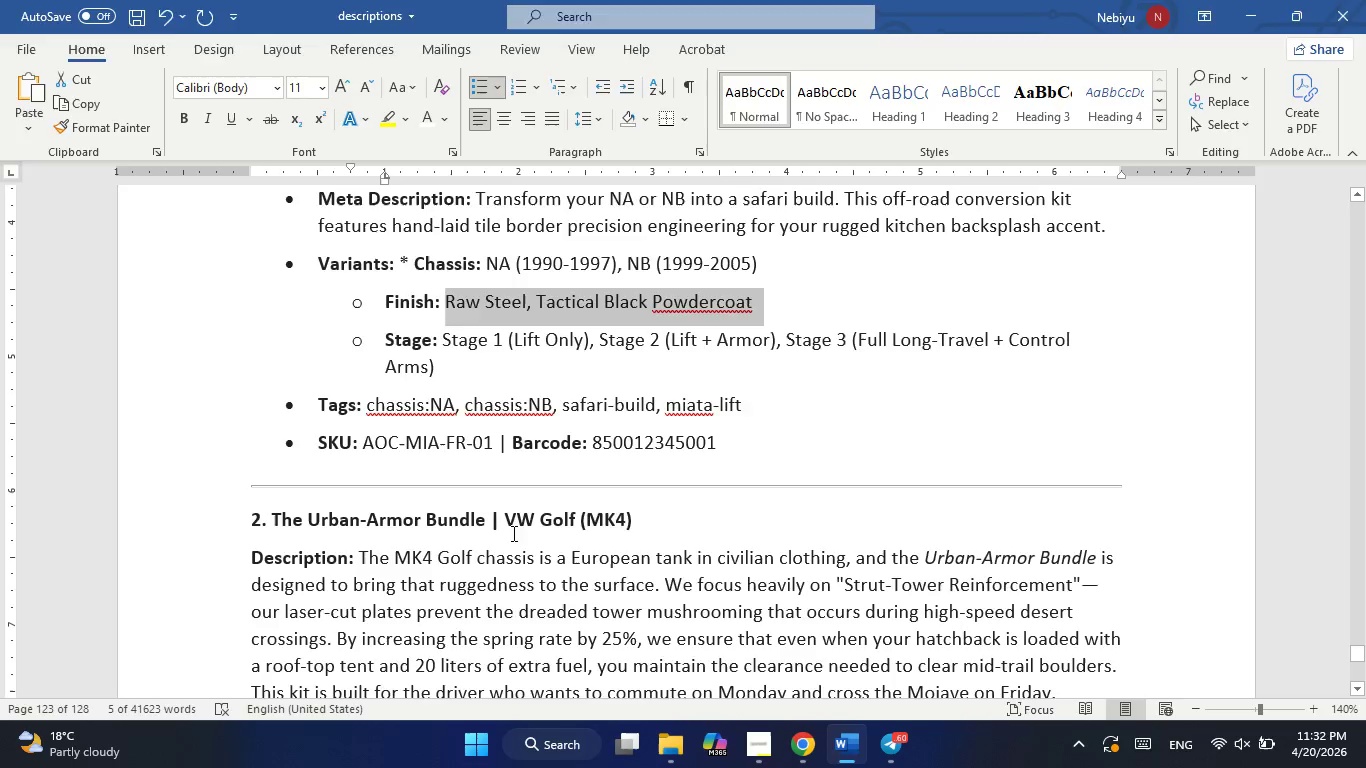 
key(Alt+Tab)
 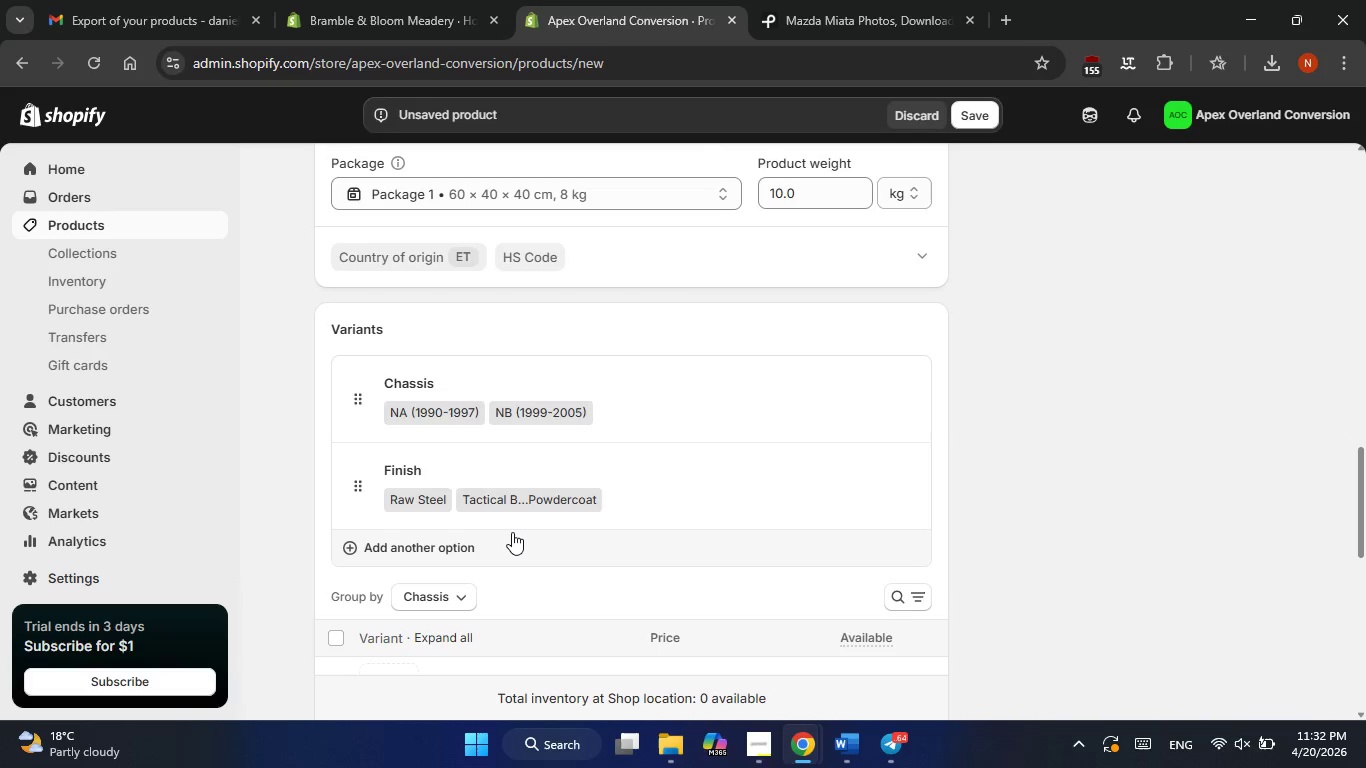 
wait(16.98)
 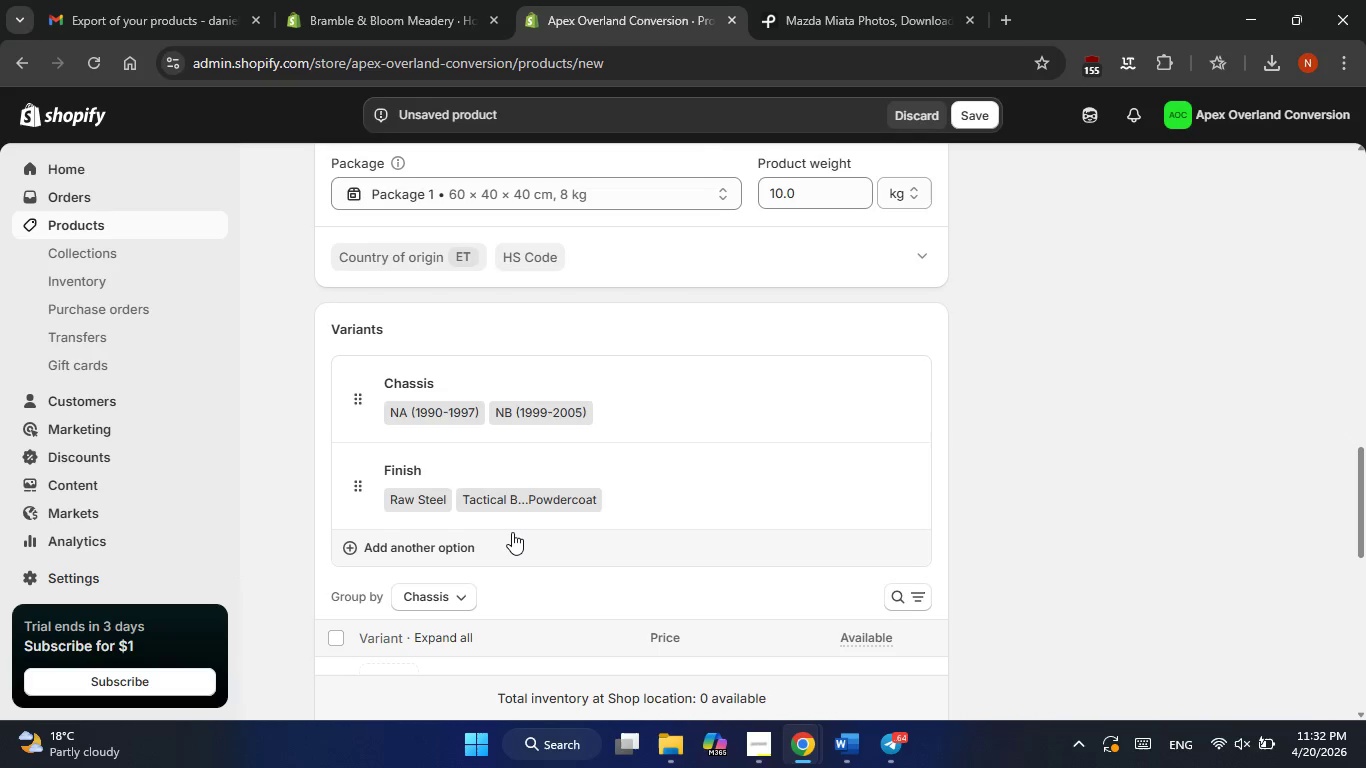 
key(Alt+AltLeft)
 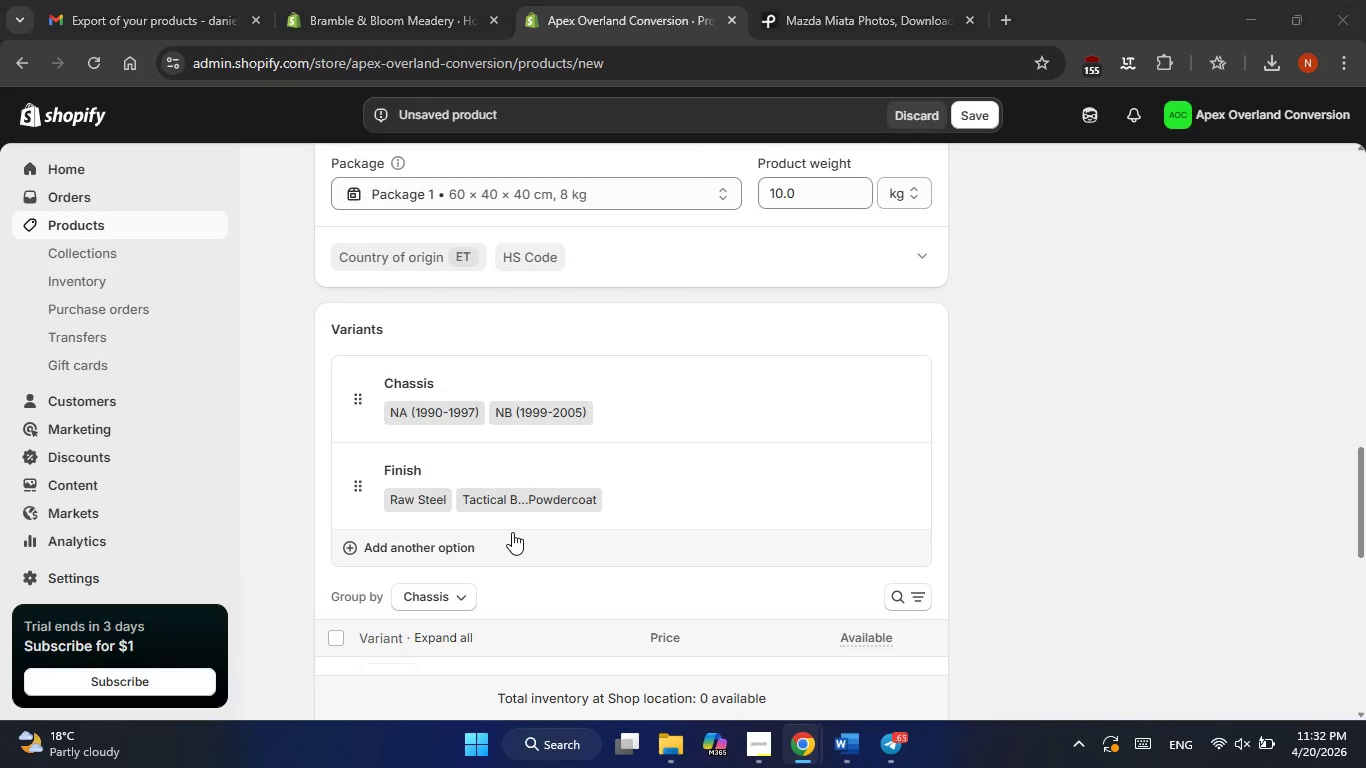 
key(Alt+Tab)
 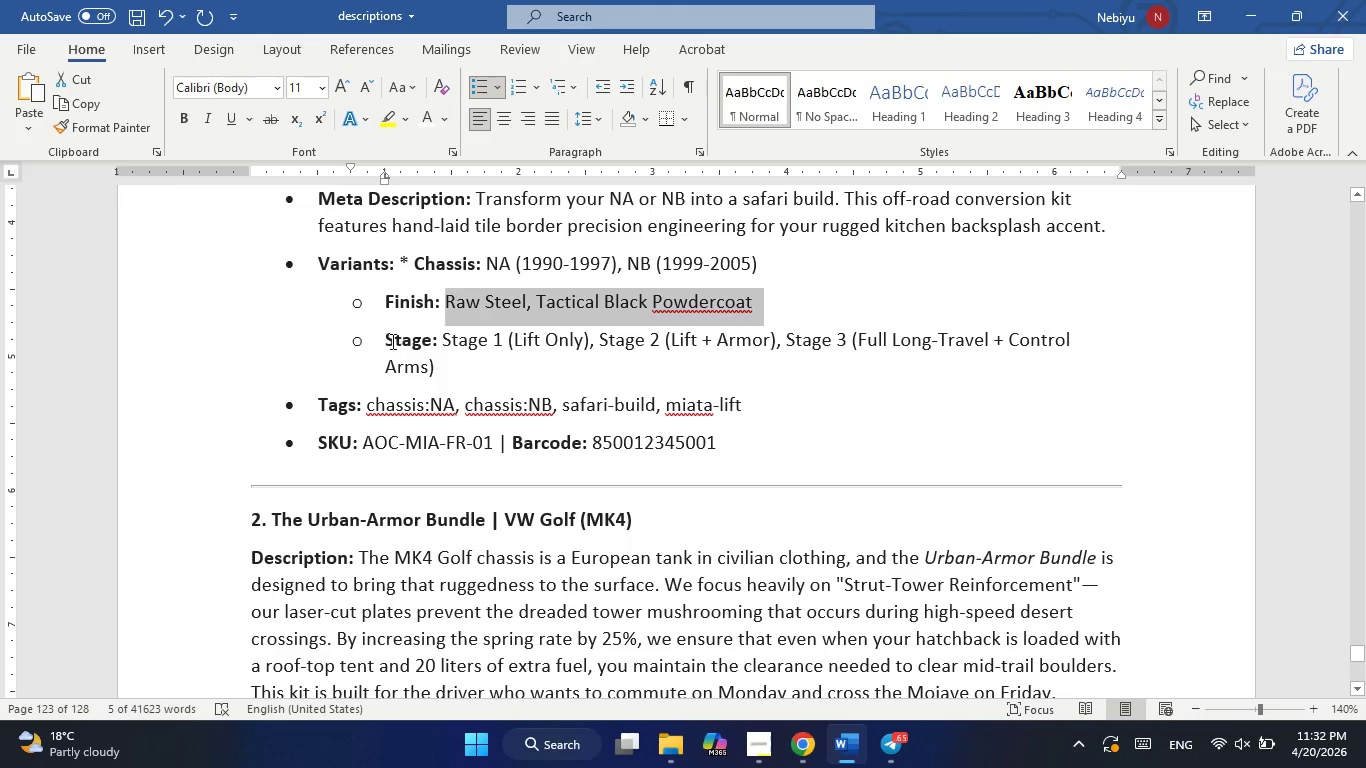 
key(Alt+Tab)
 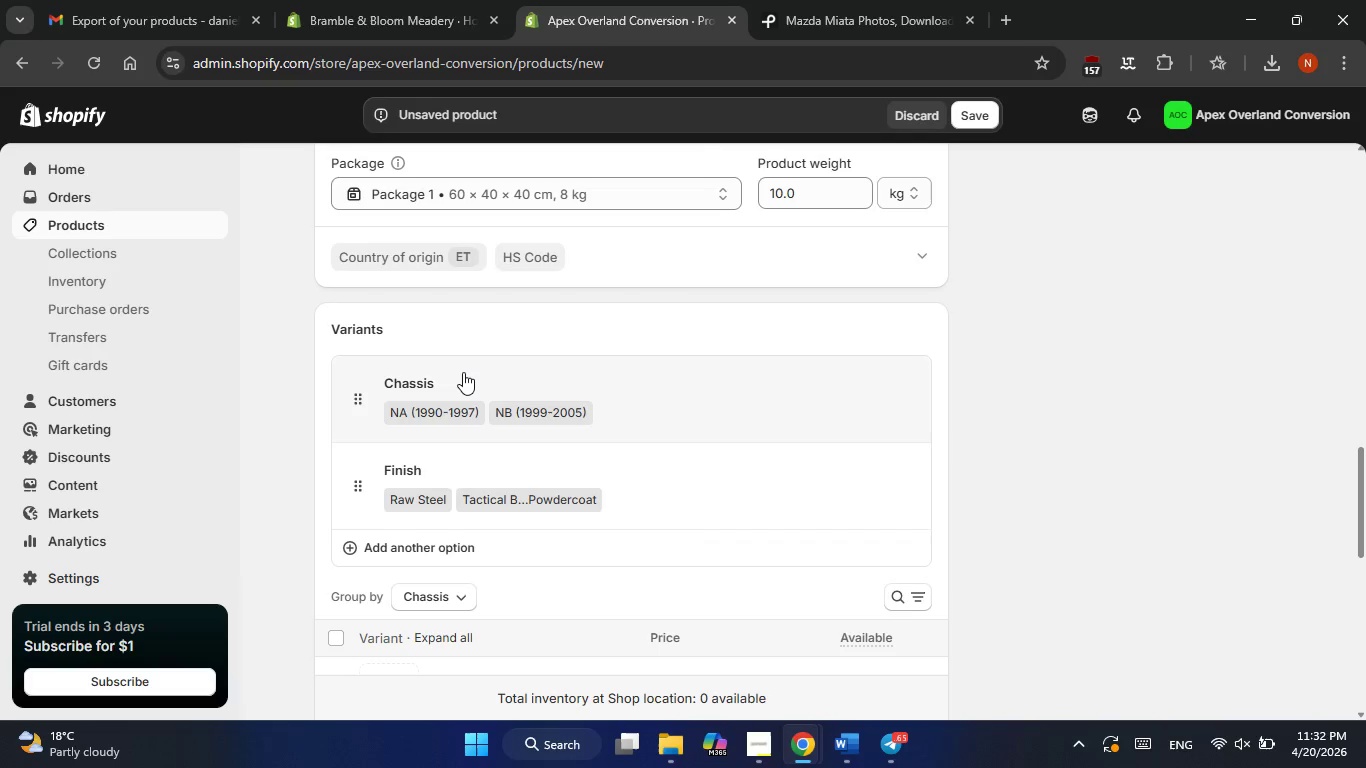 
scroll: coordinate [463, 372], scroll_direction: none, amount: 0.0
 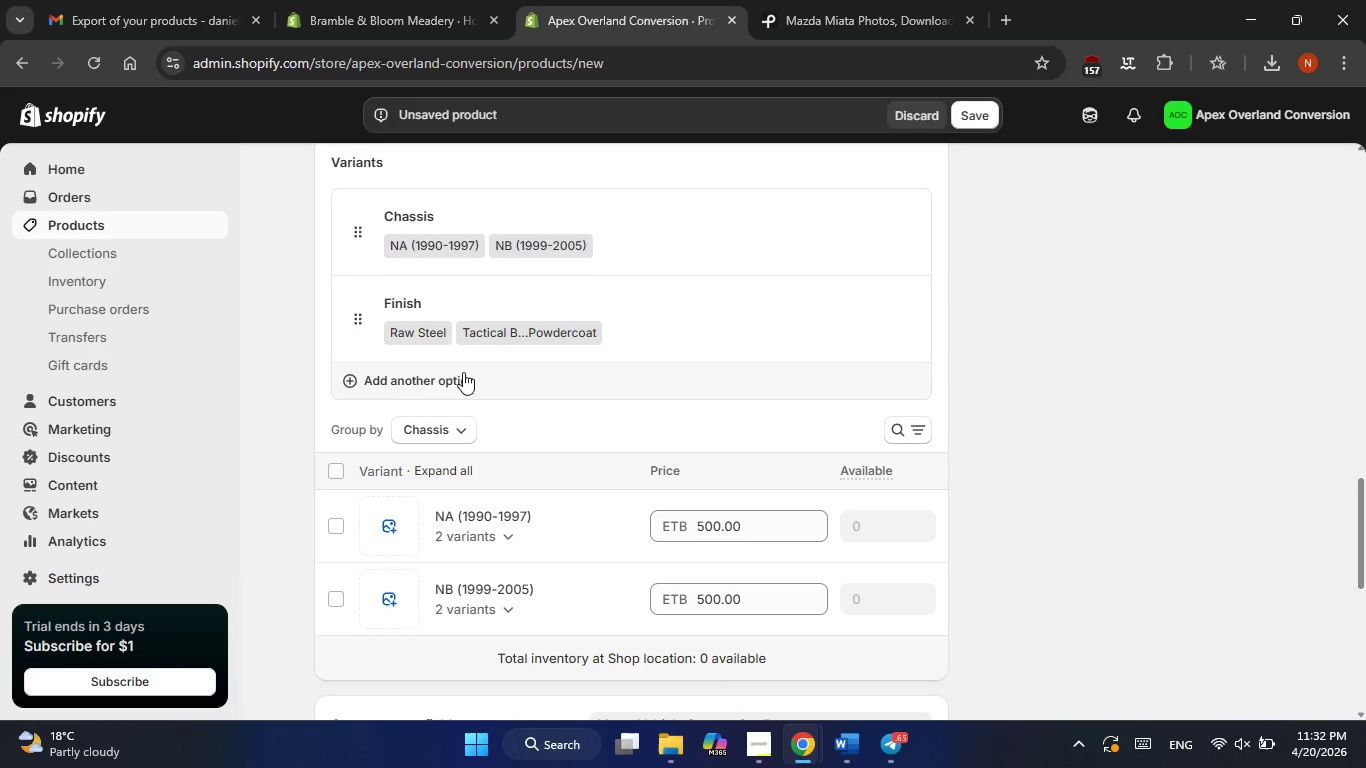 
left_click([416, 387])
 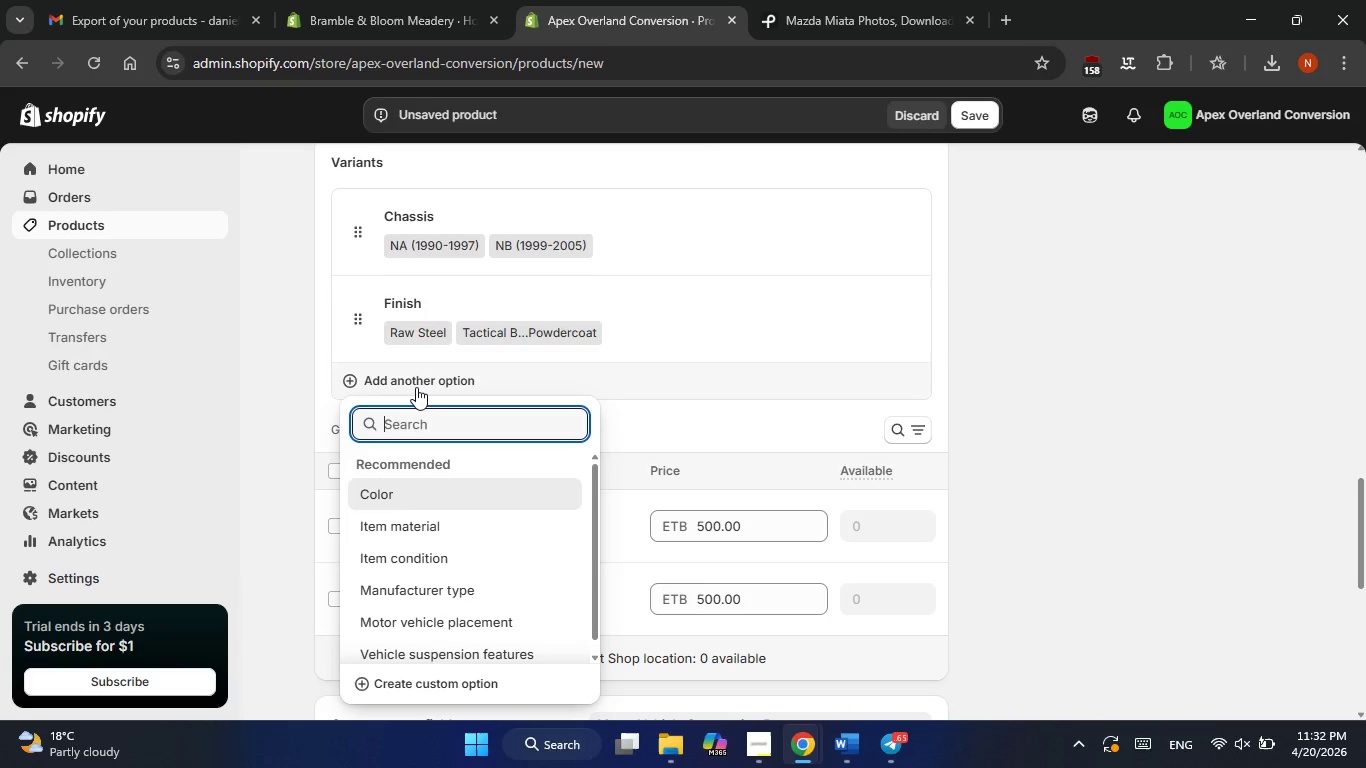 
type(Variants)
 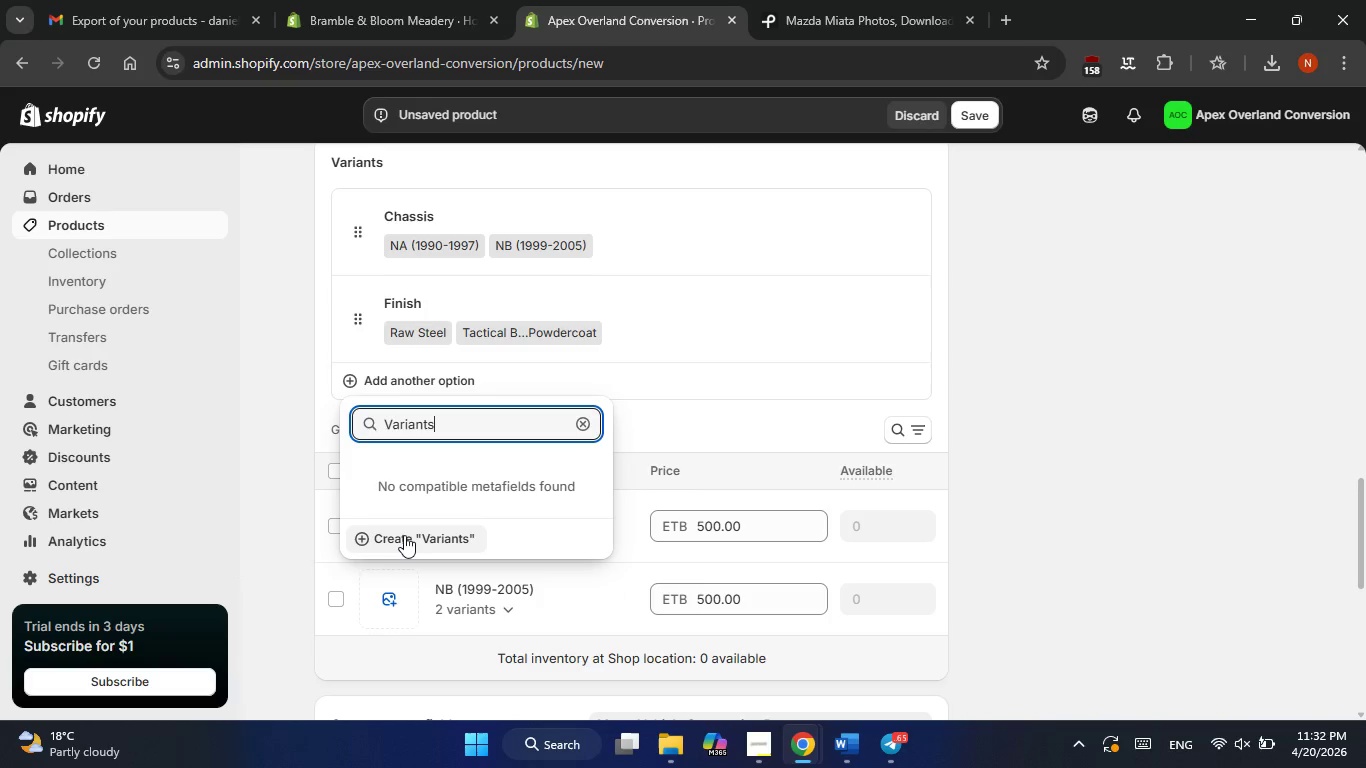 
key(Alt+AltLeft)
 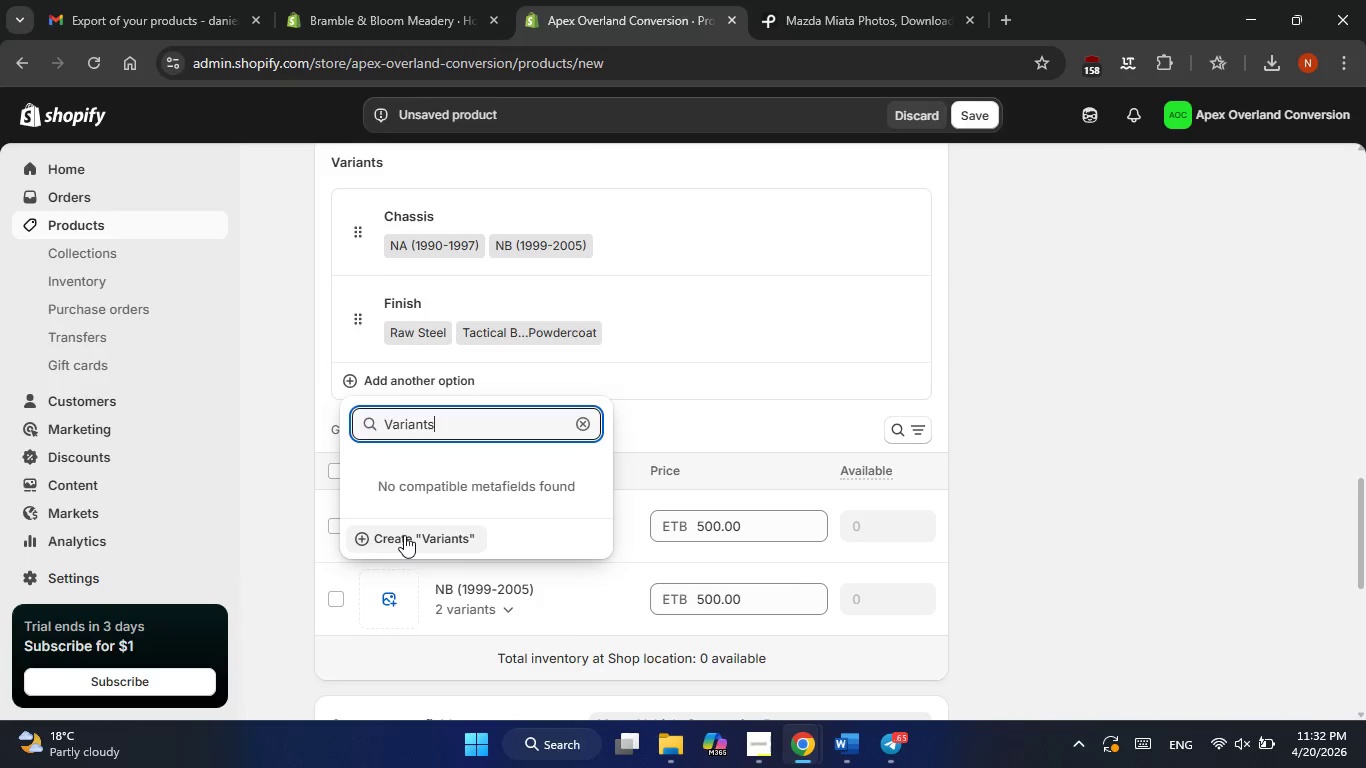 
key(Alt+Tab)
 